 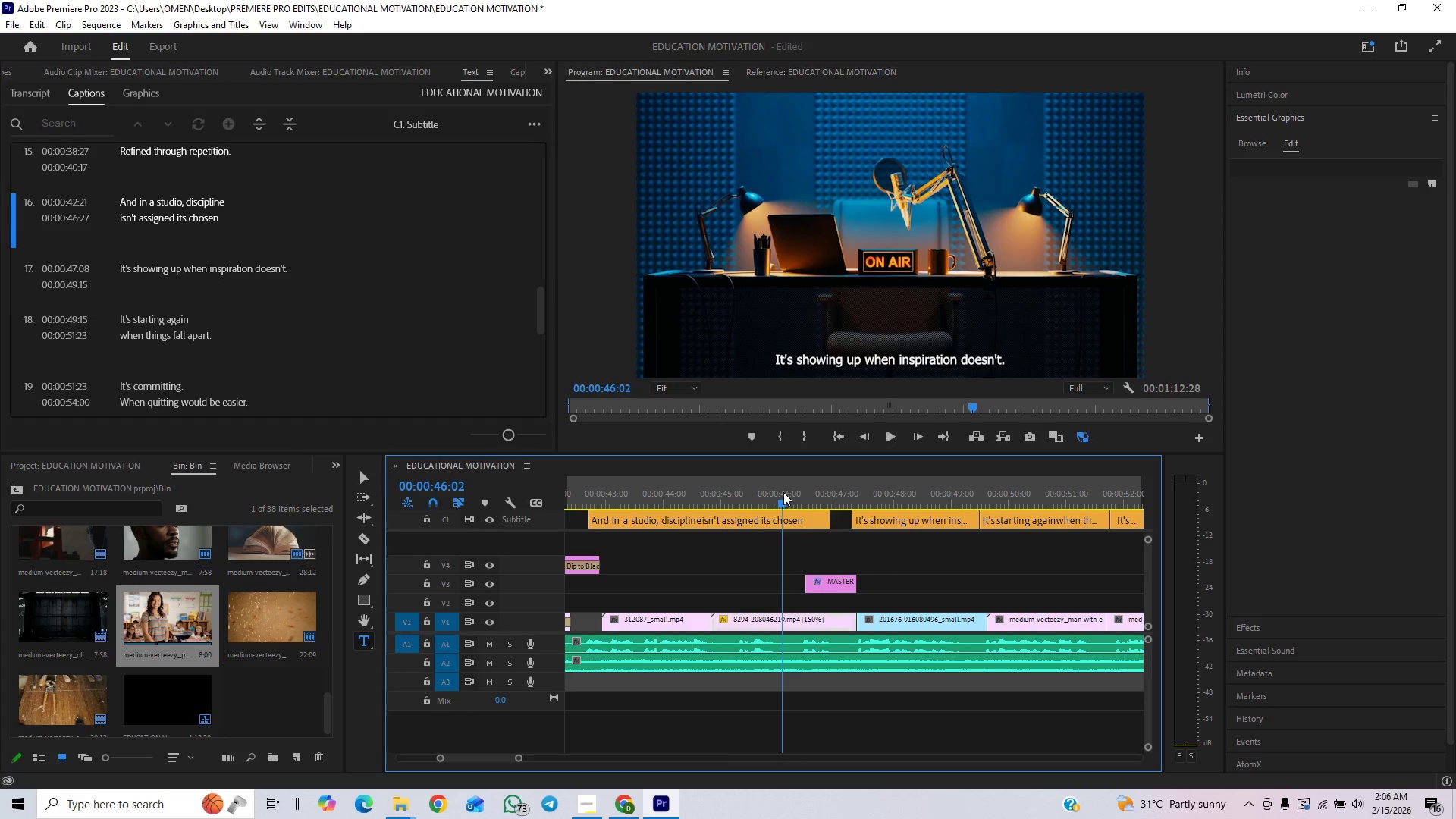 
key(Space)
 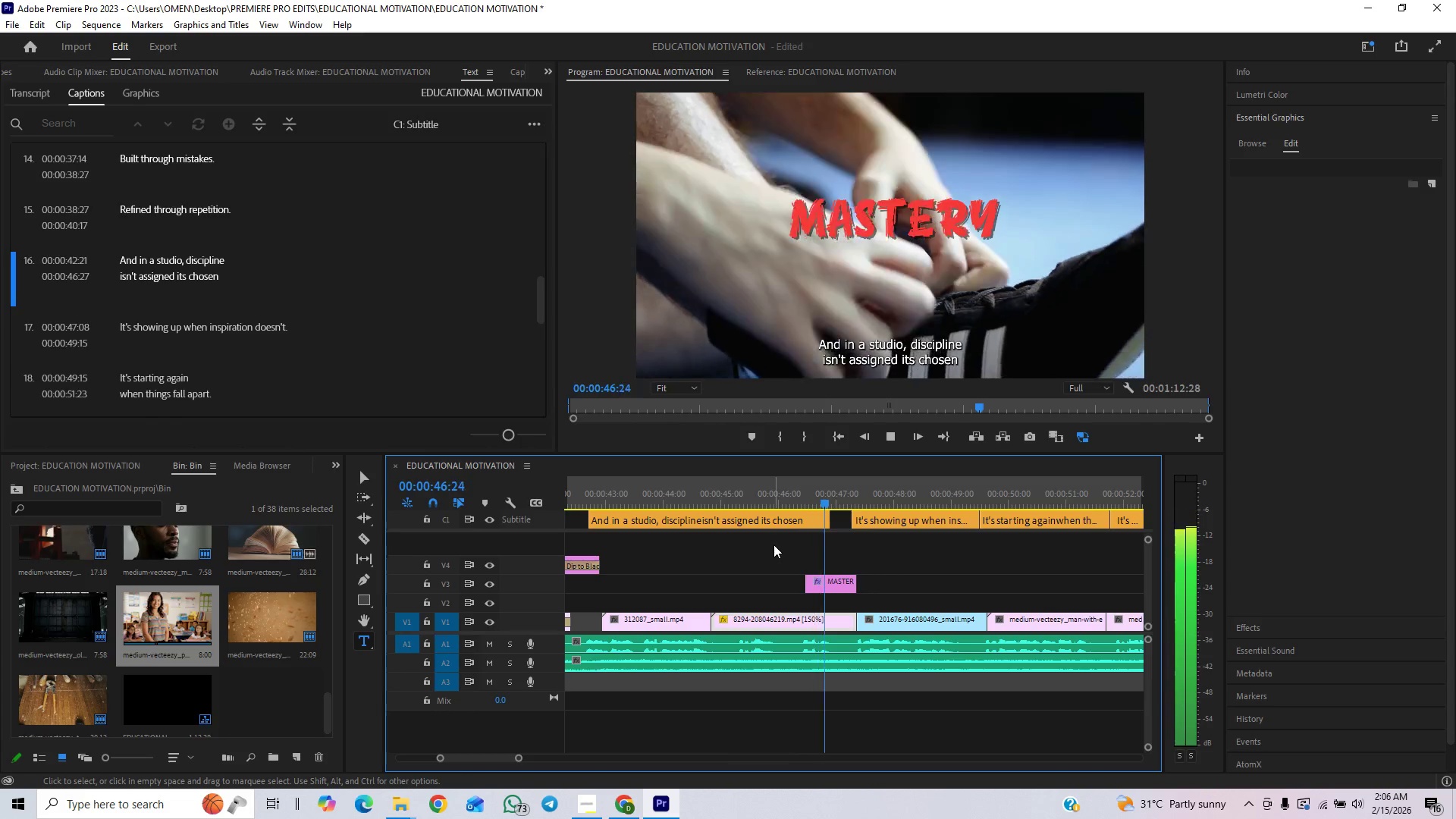 
key(Space)
 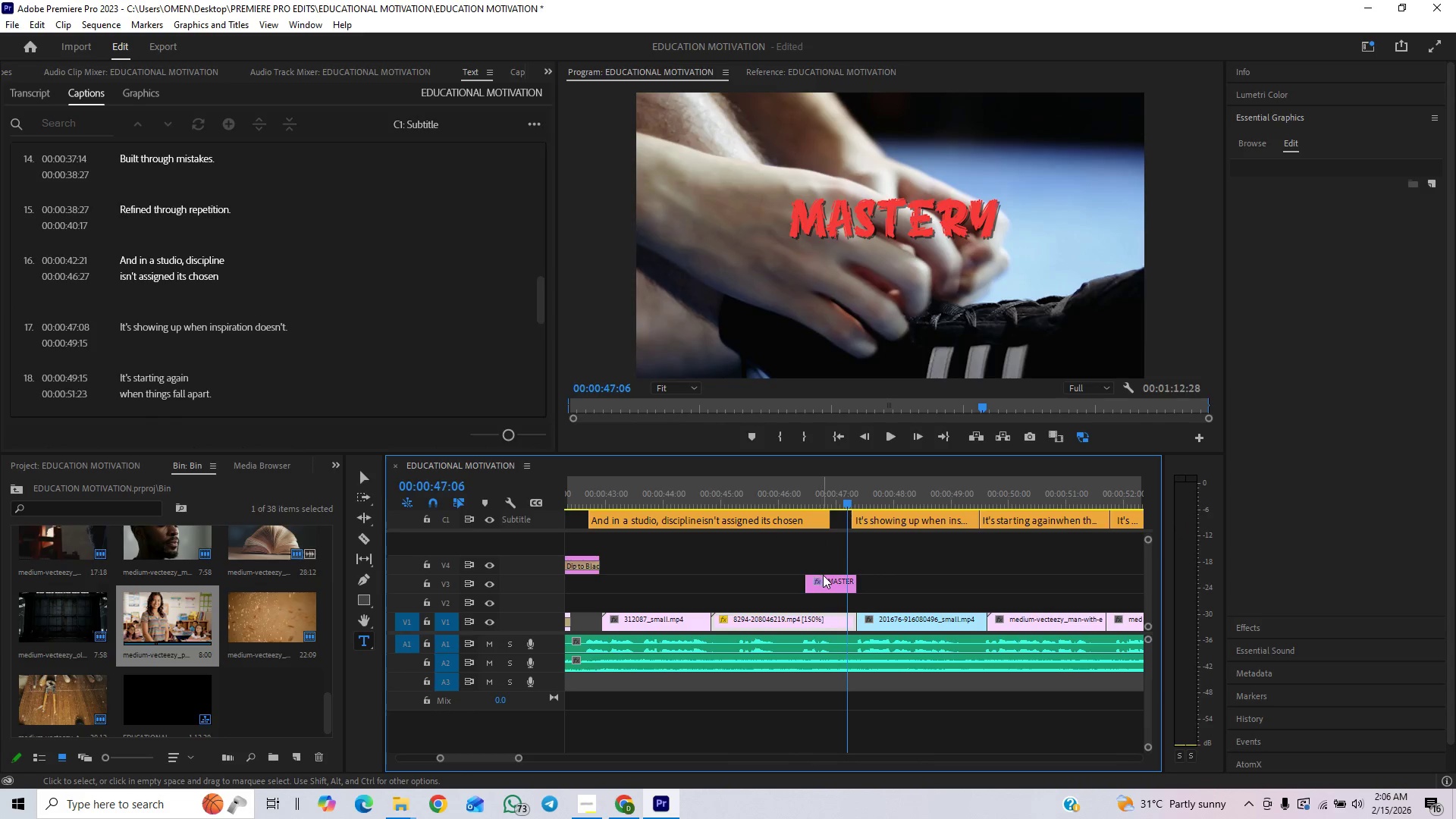 
left_click([823, 575])
 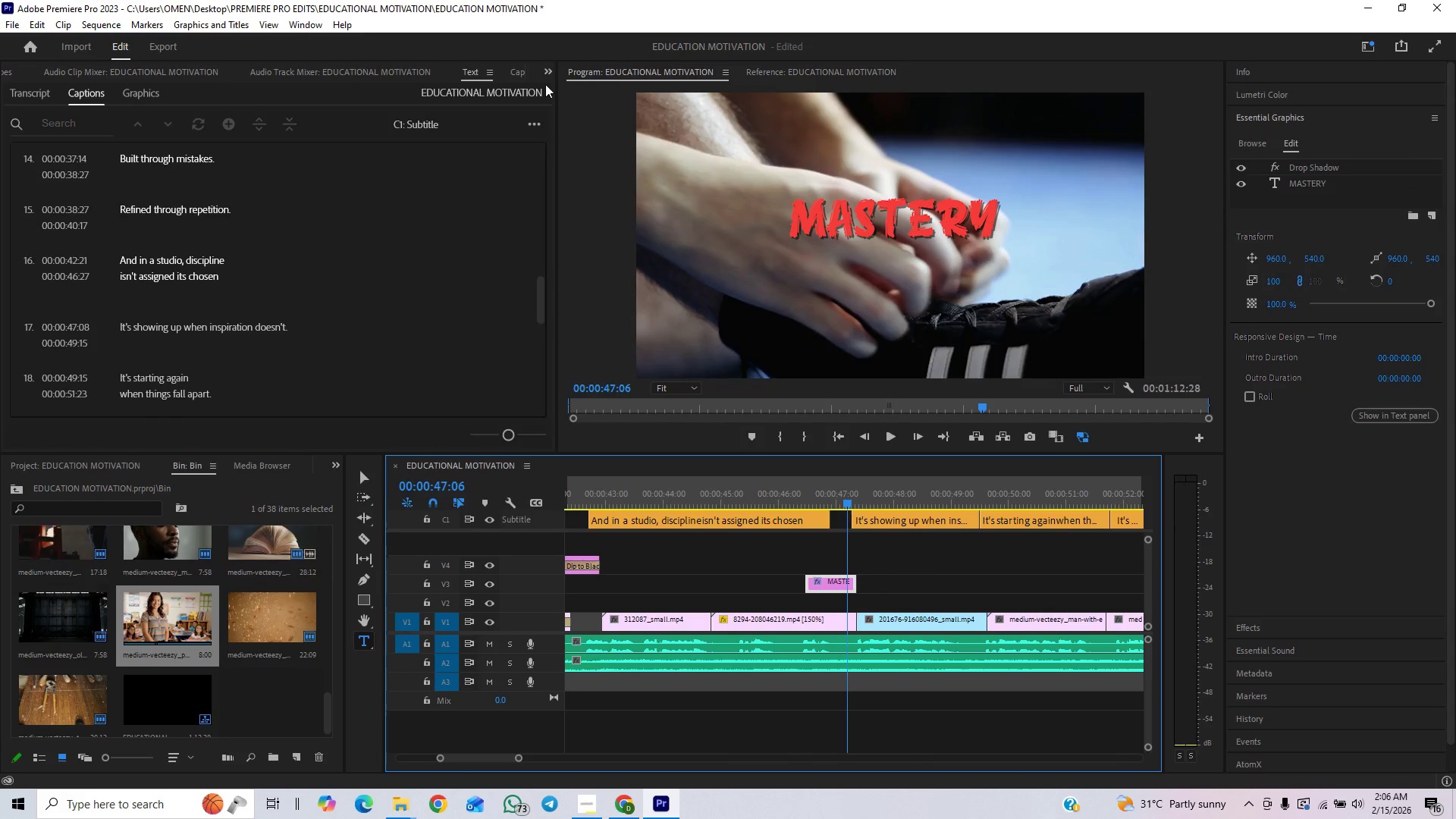 
left_click([550, 69])
 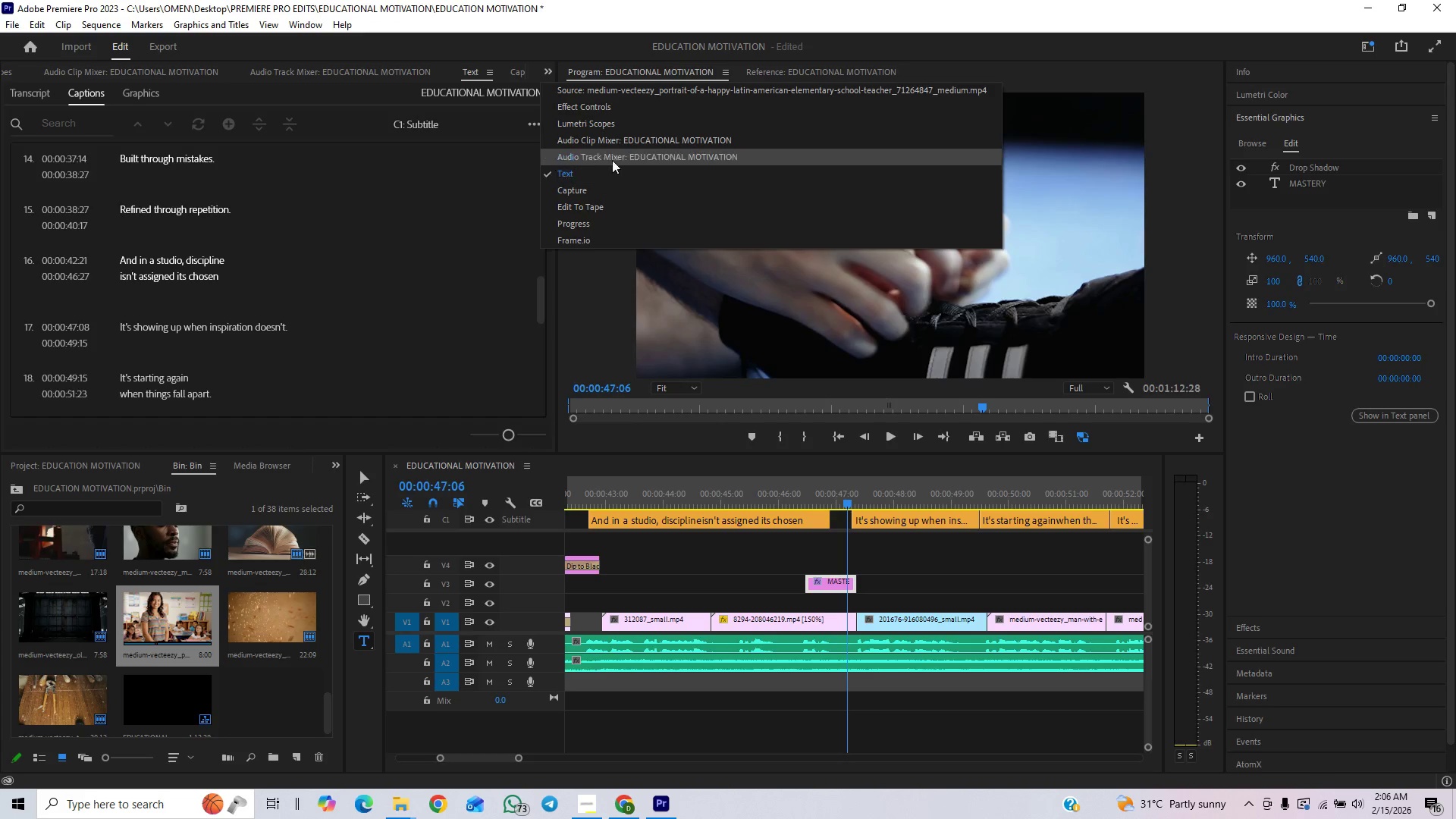 
wait(9.53)
 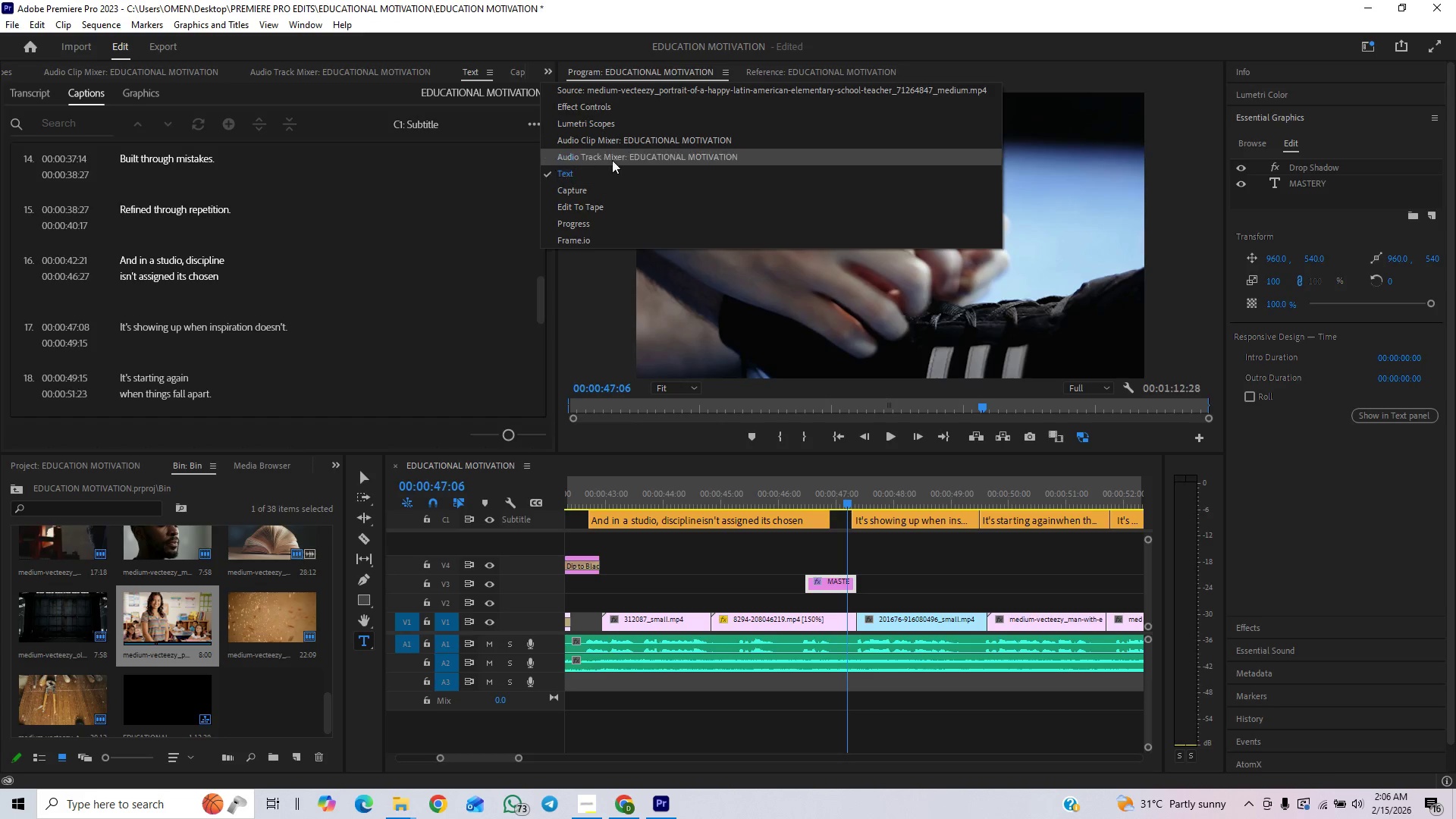 
double_click([1329, 179])
 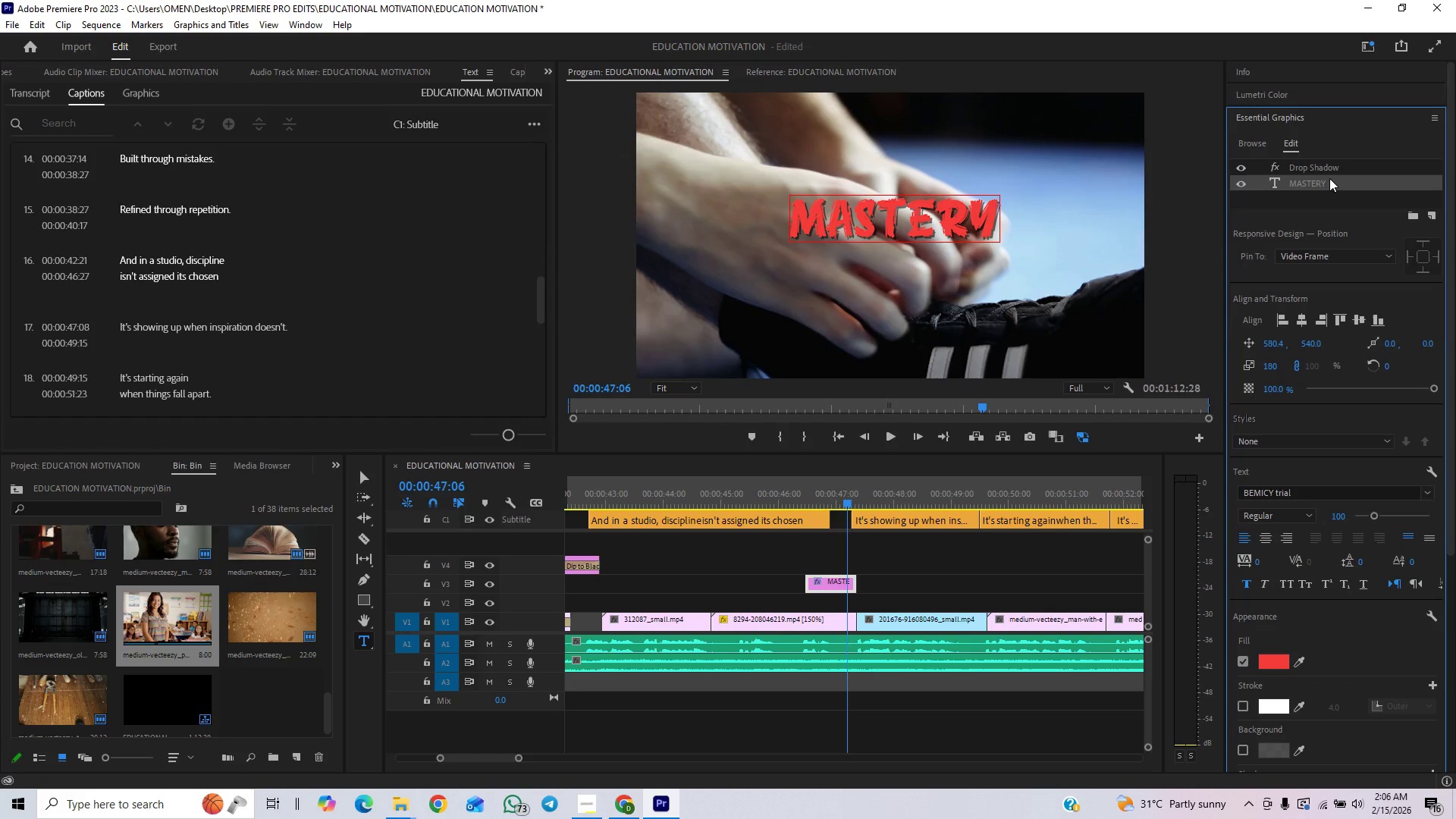 
double_click([1329, 178])
 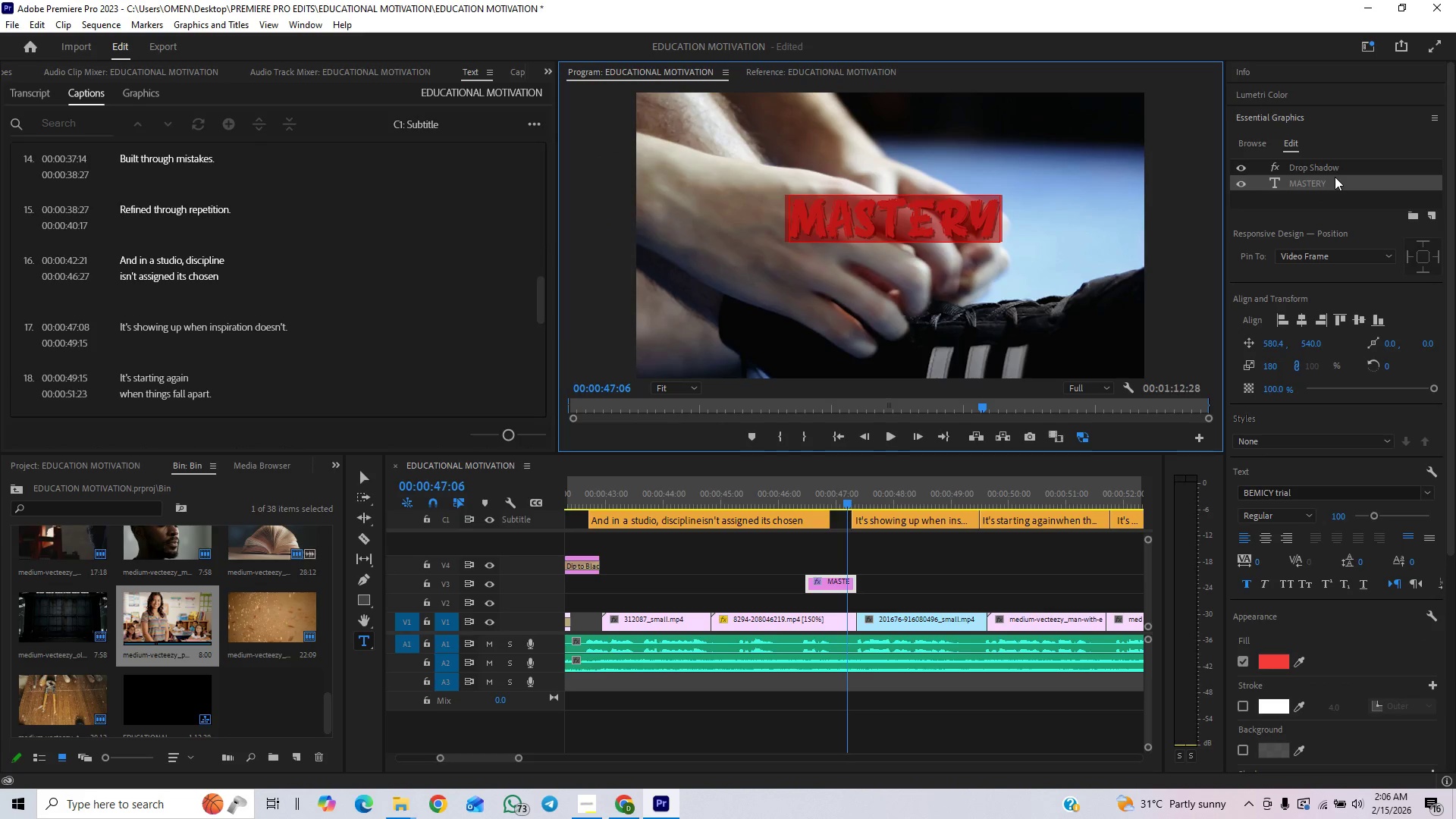 
type(discipline)
 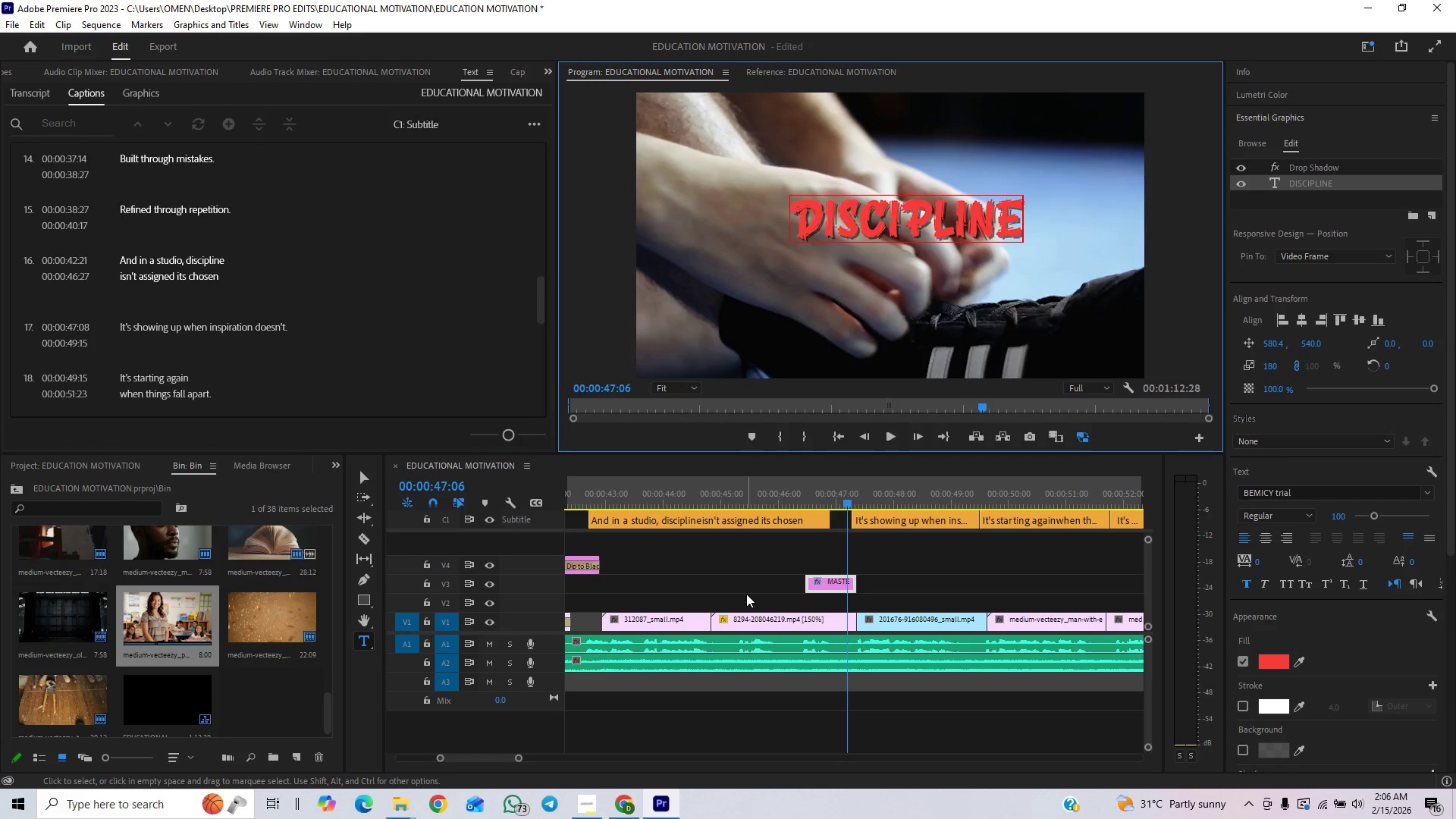 
left_click([767, 502])
 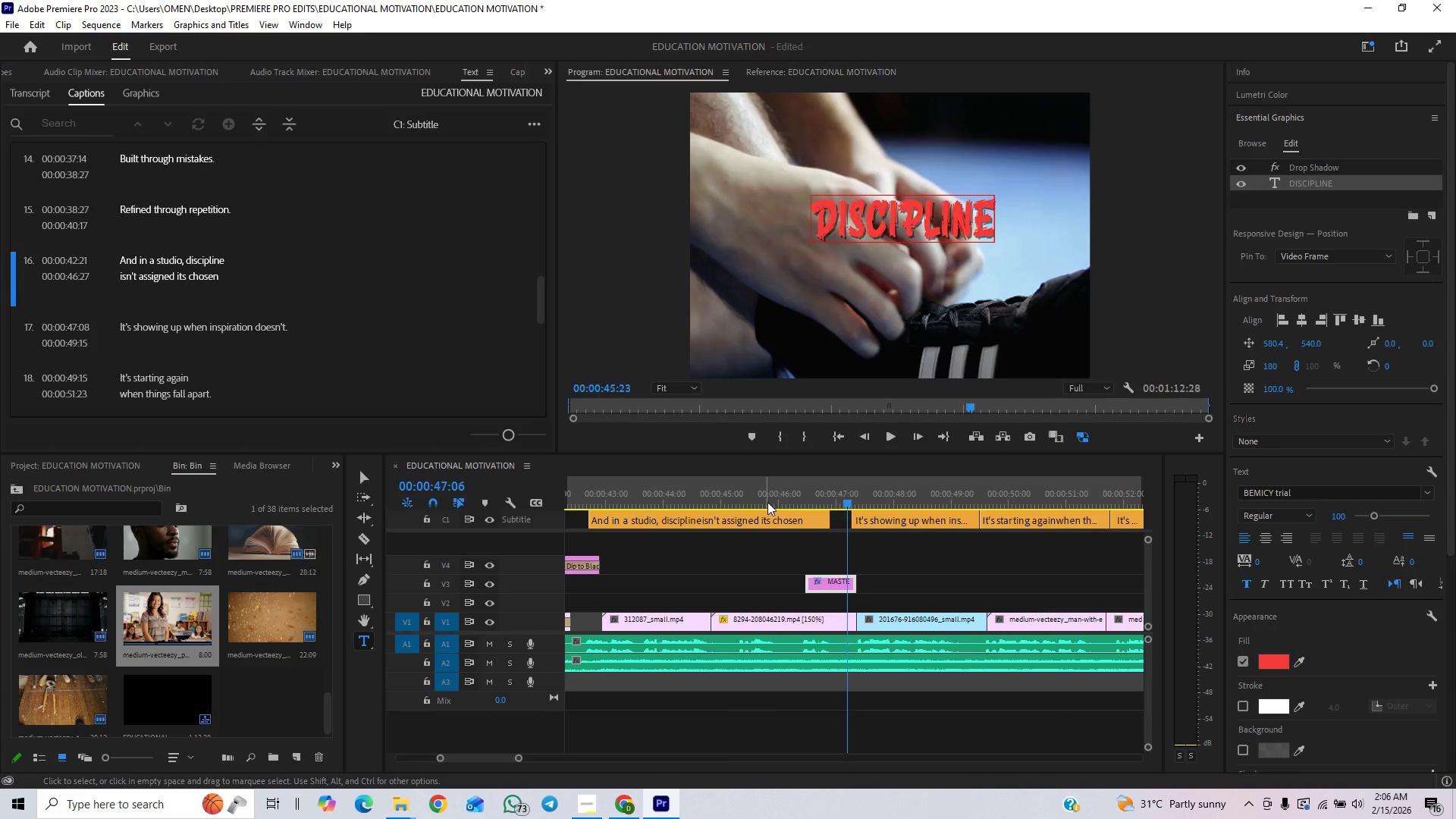 
key(Space)
 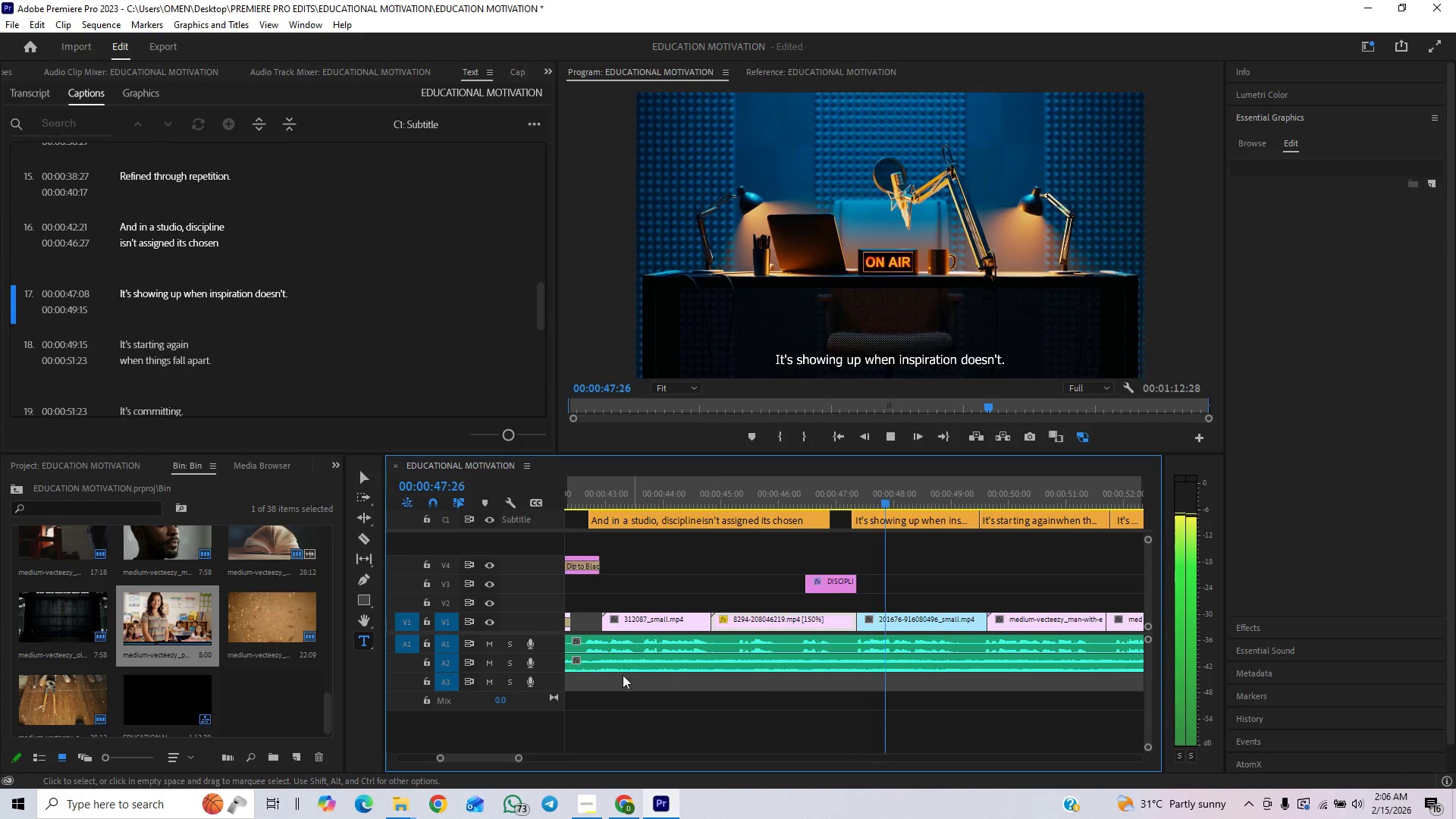 
left_click_drag(start_coordinate=[520, 758], to_coordinate=[551, 749])
 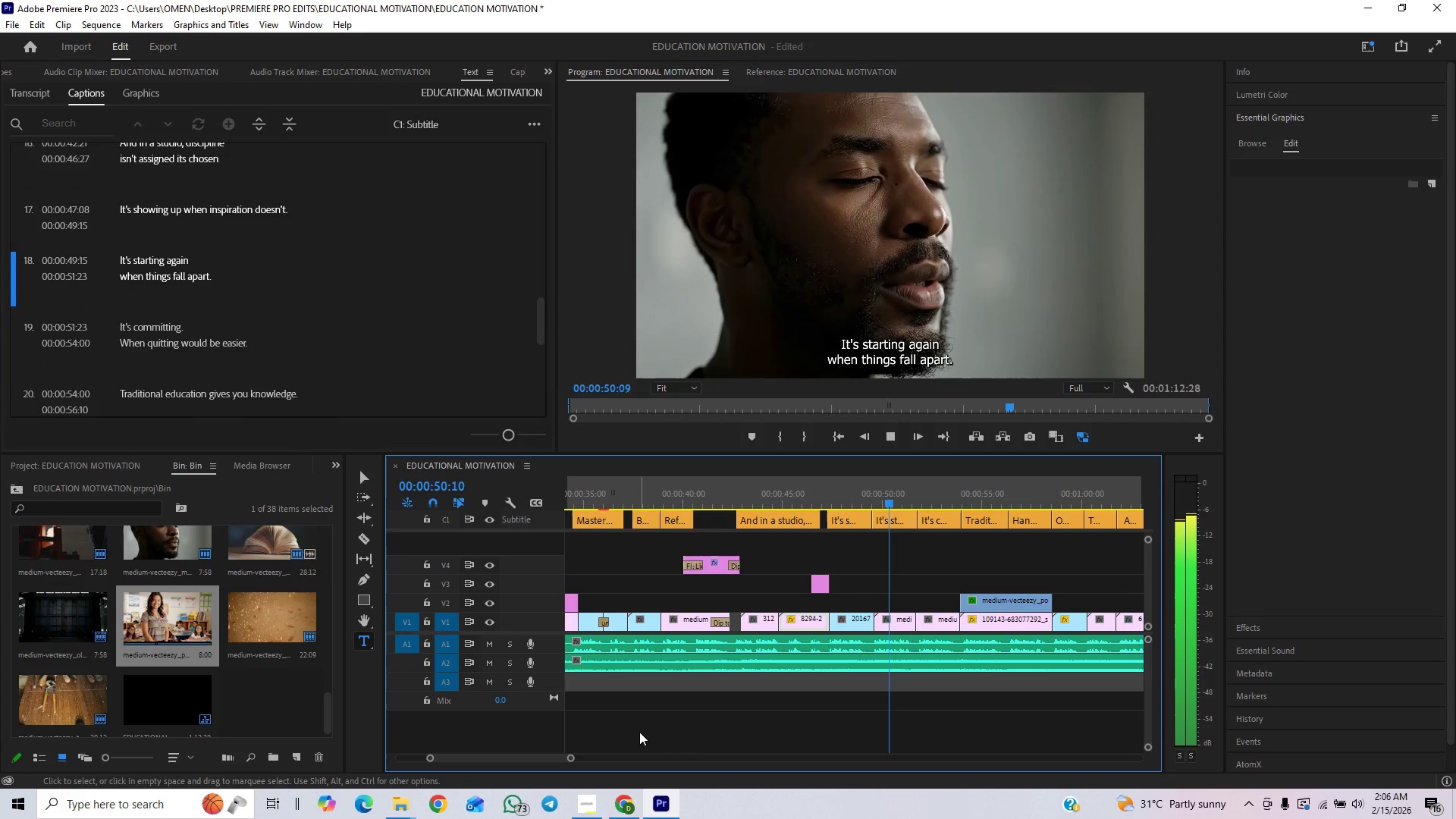 
key(Space)
 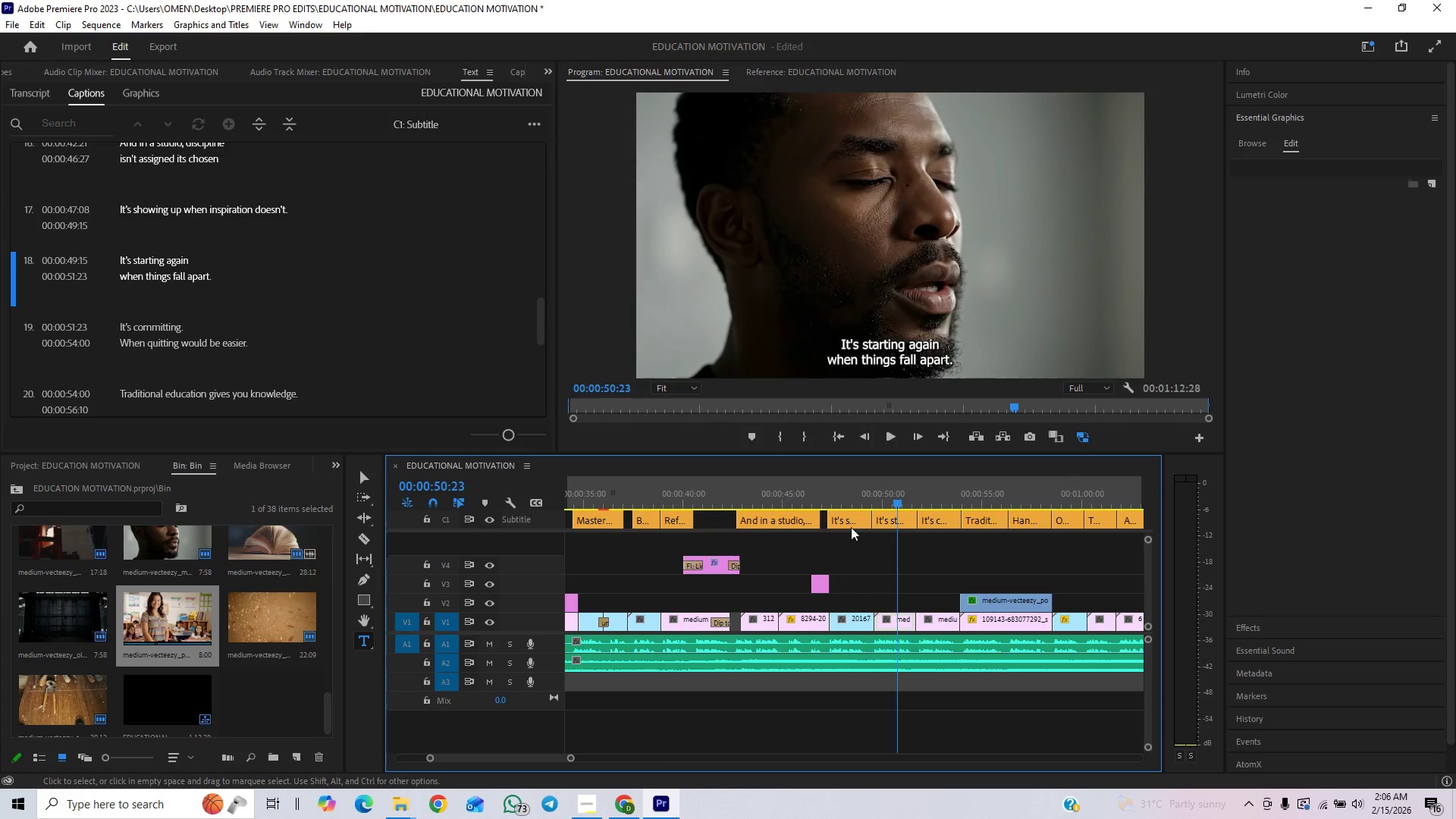 
left_click([854, 521])
 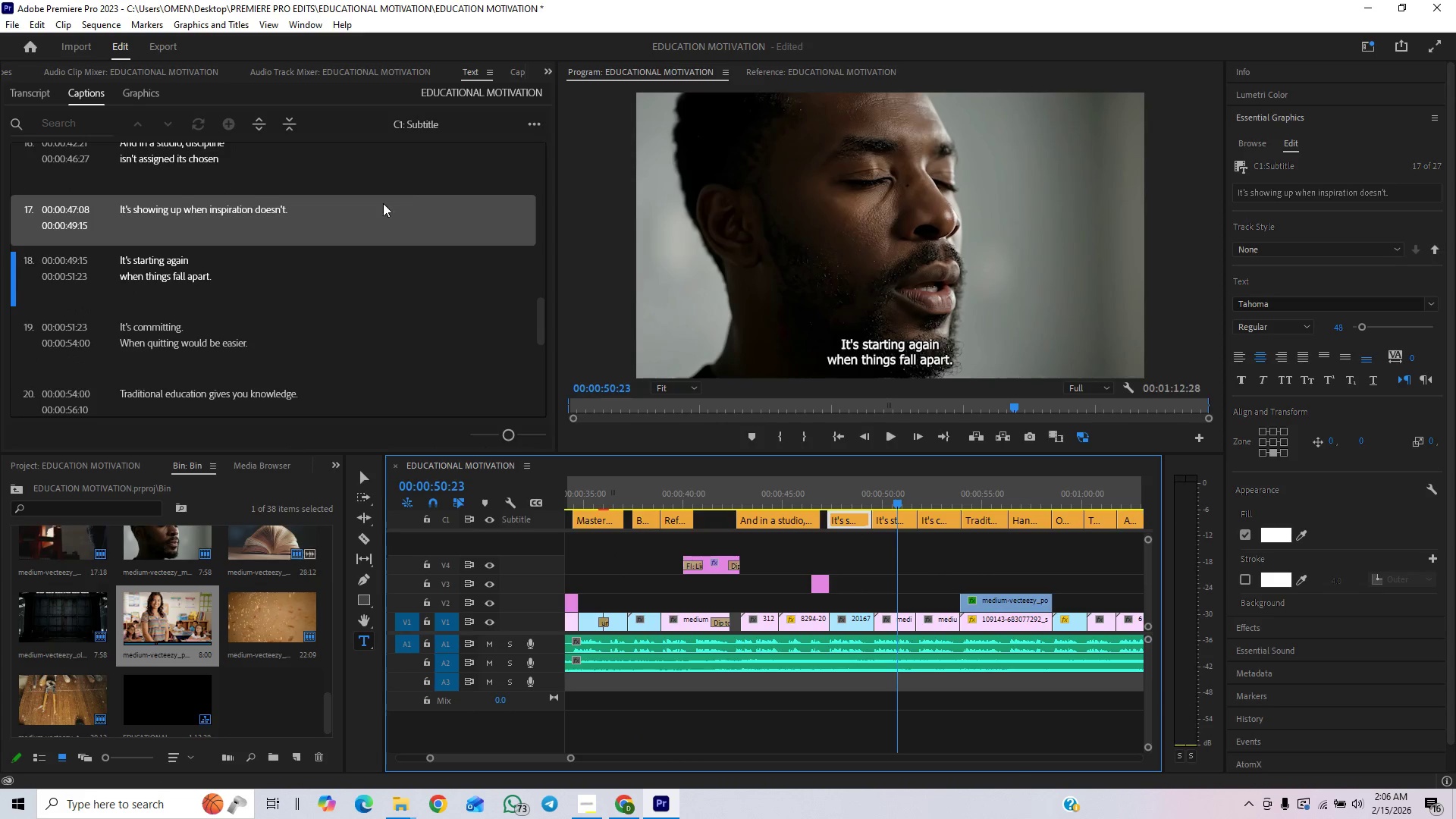 
double_click([372, 206])
 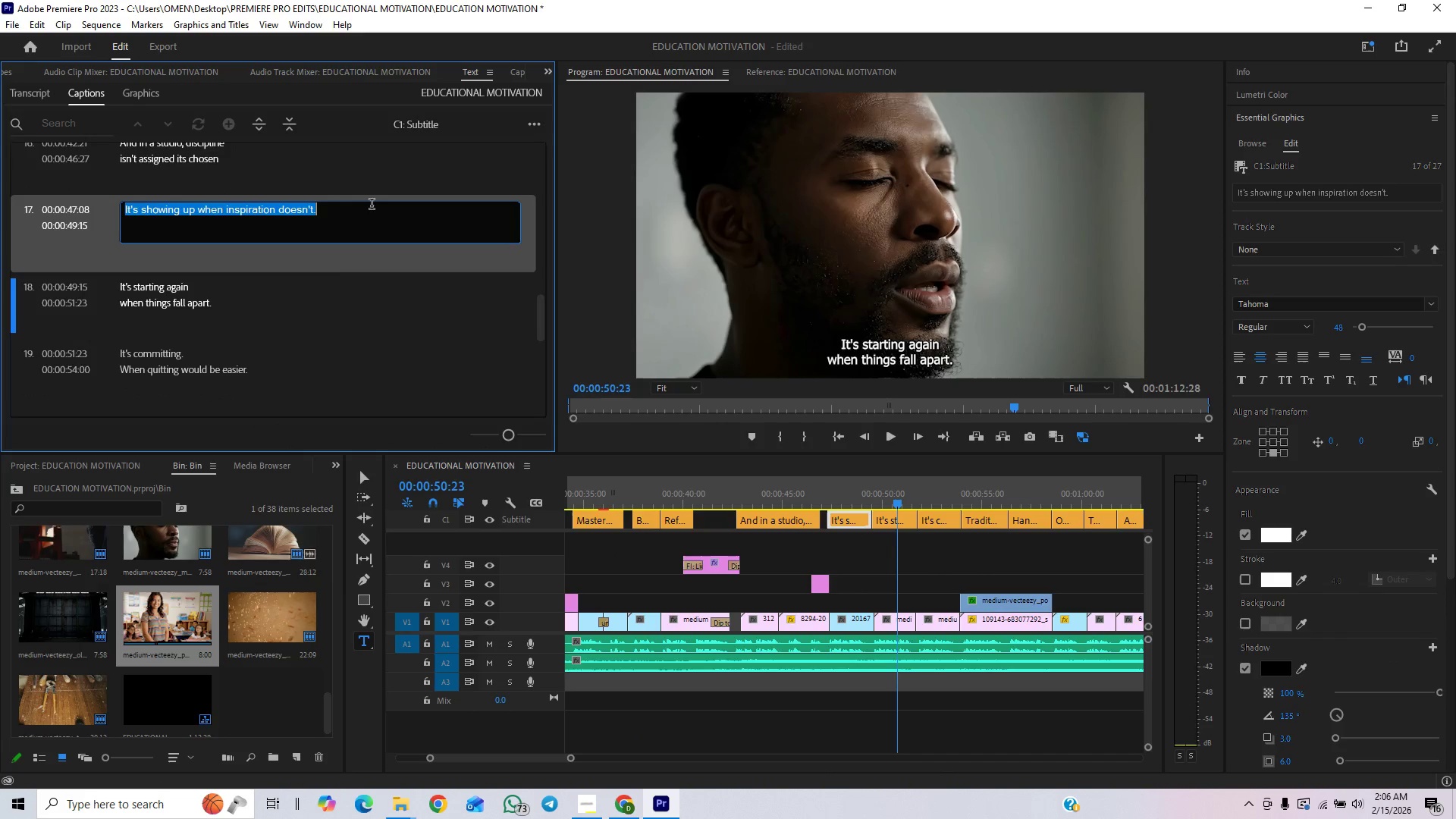 
triple_click([372, 206])
 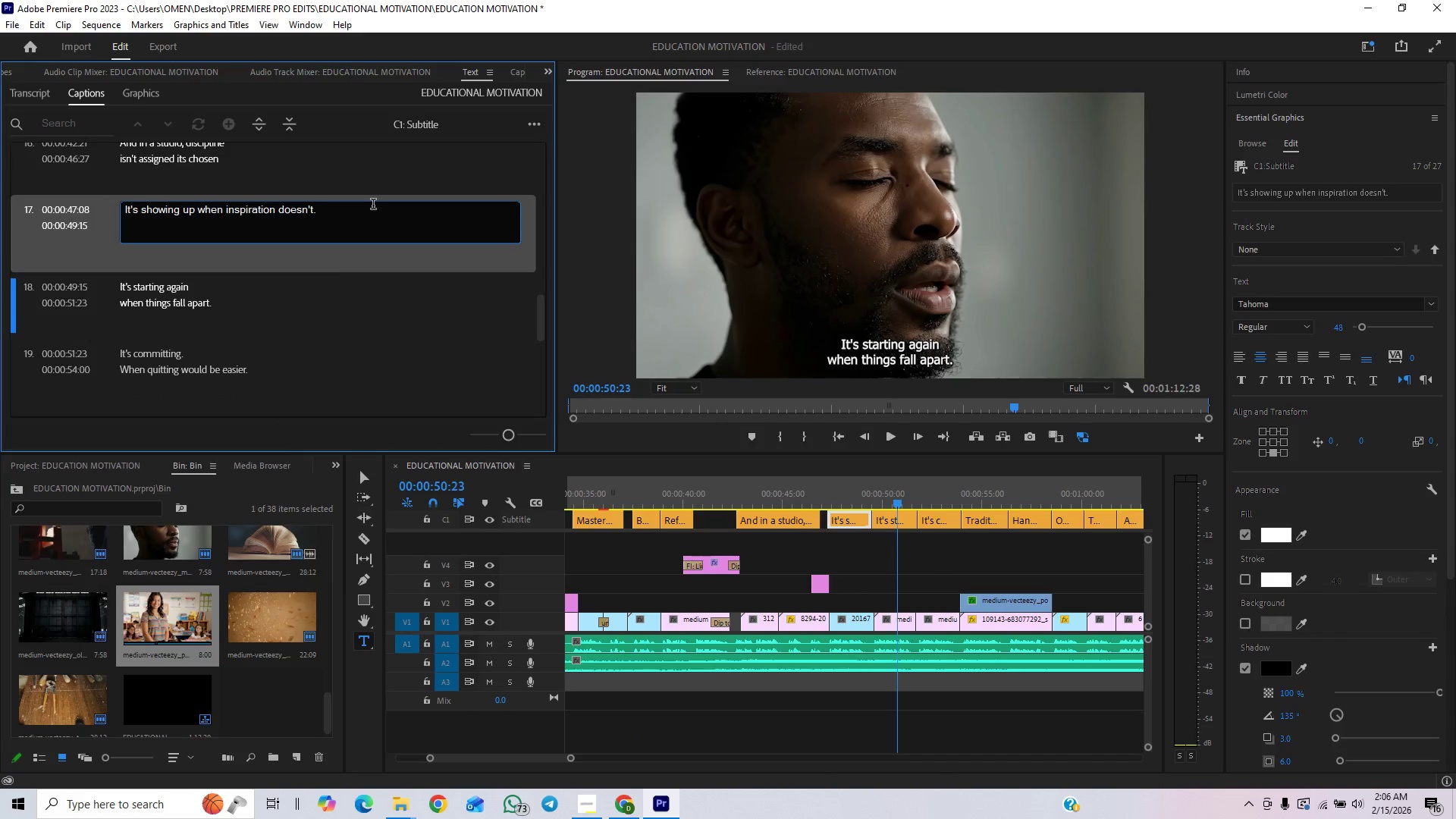 
key(Backspace)
 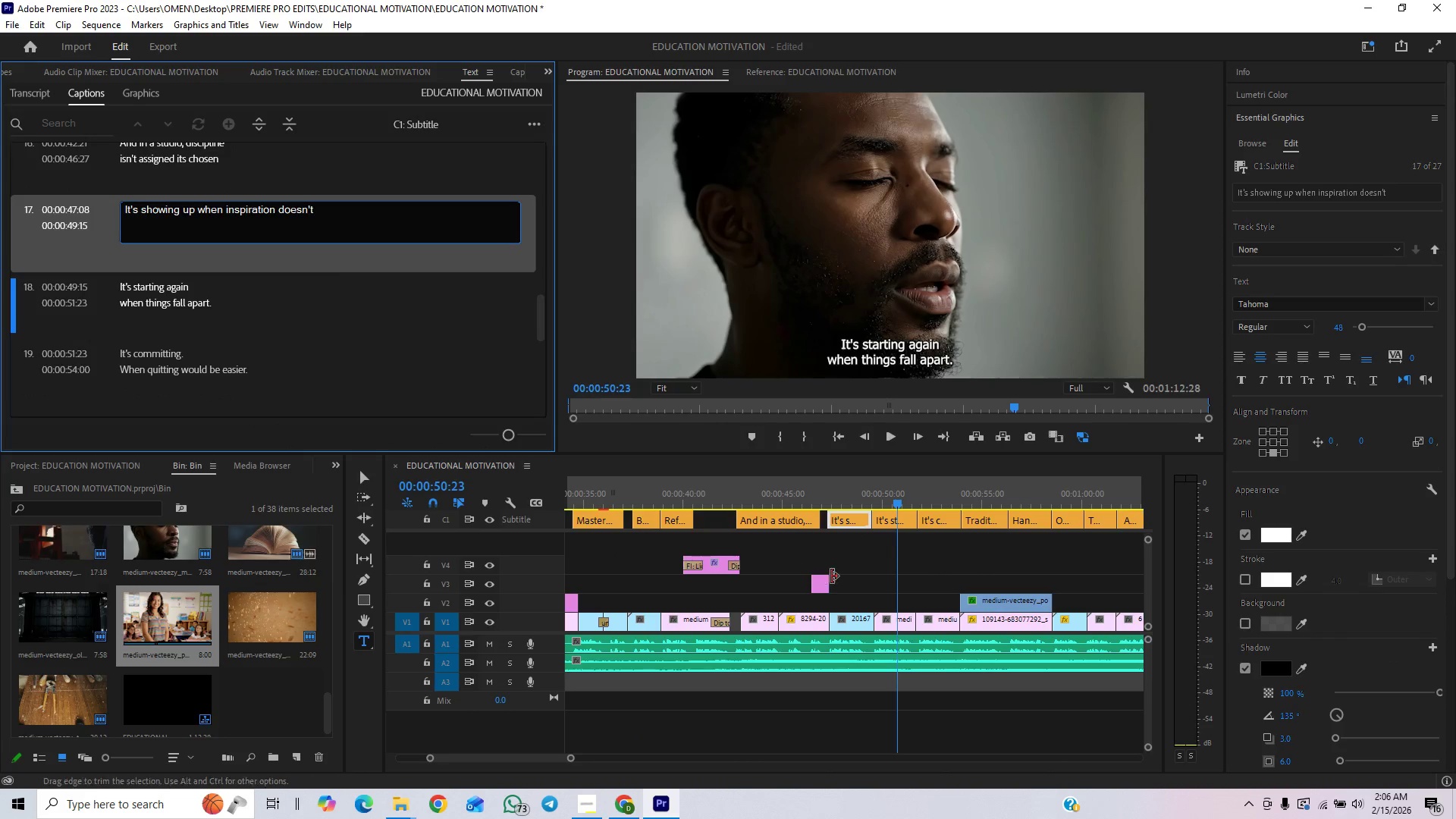 
left_click([854, 560])
 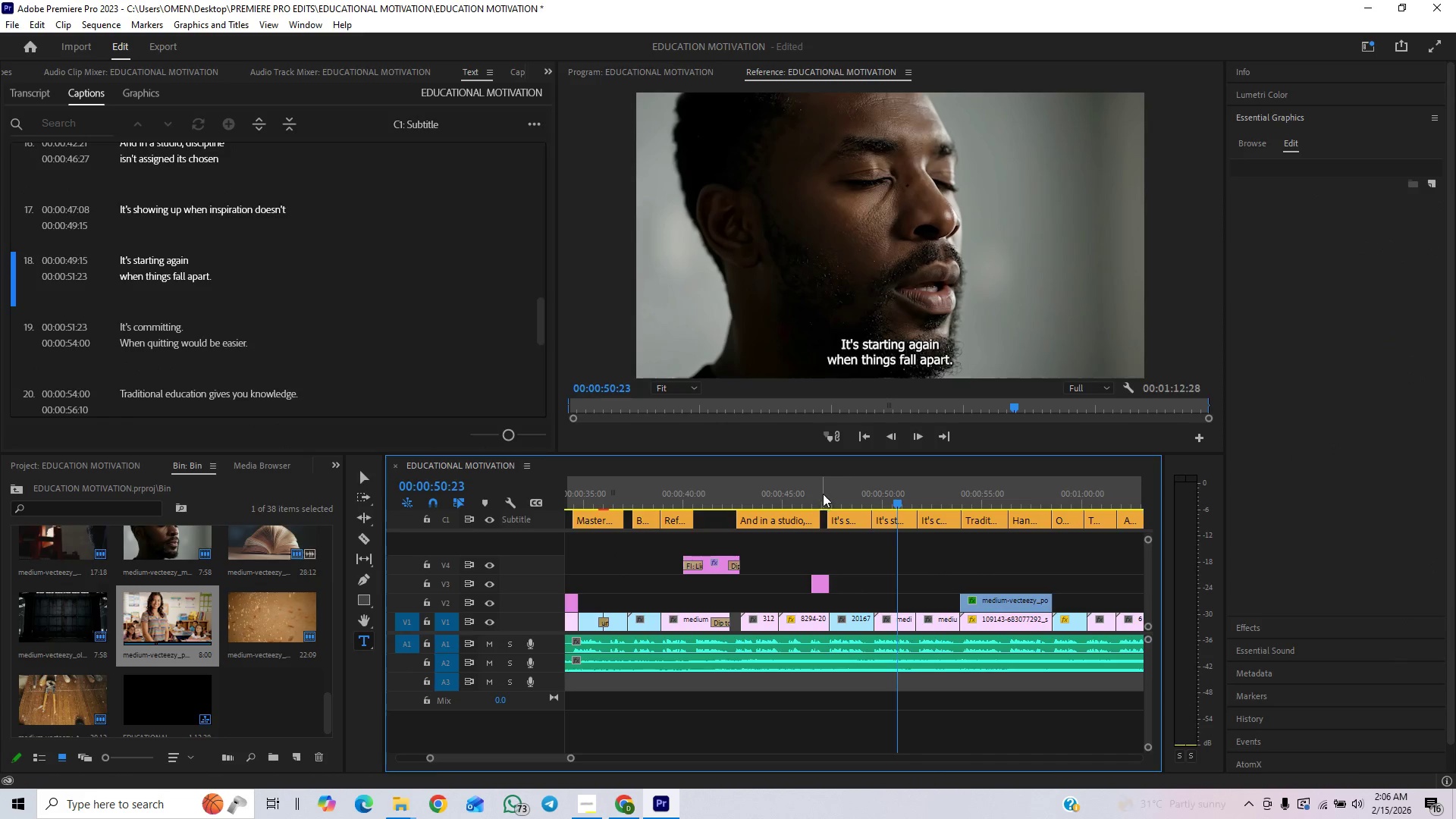 
left_click([831, 489])
 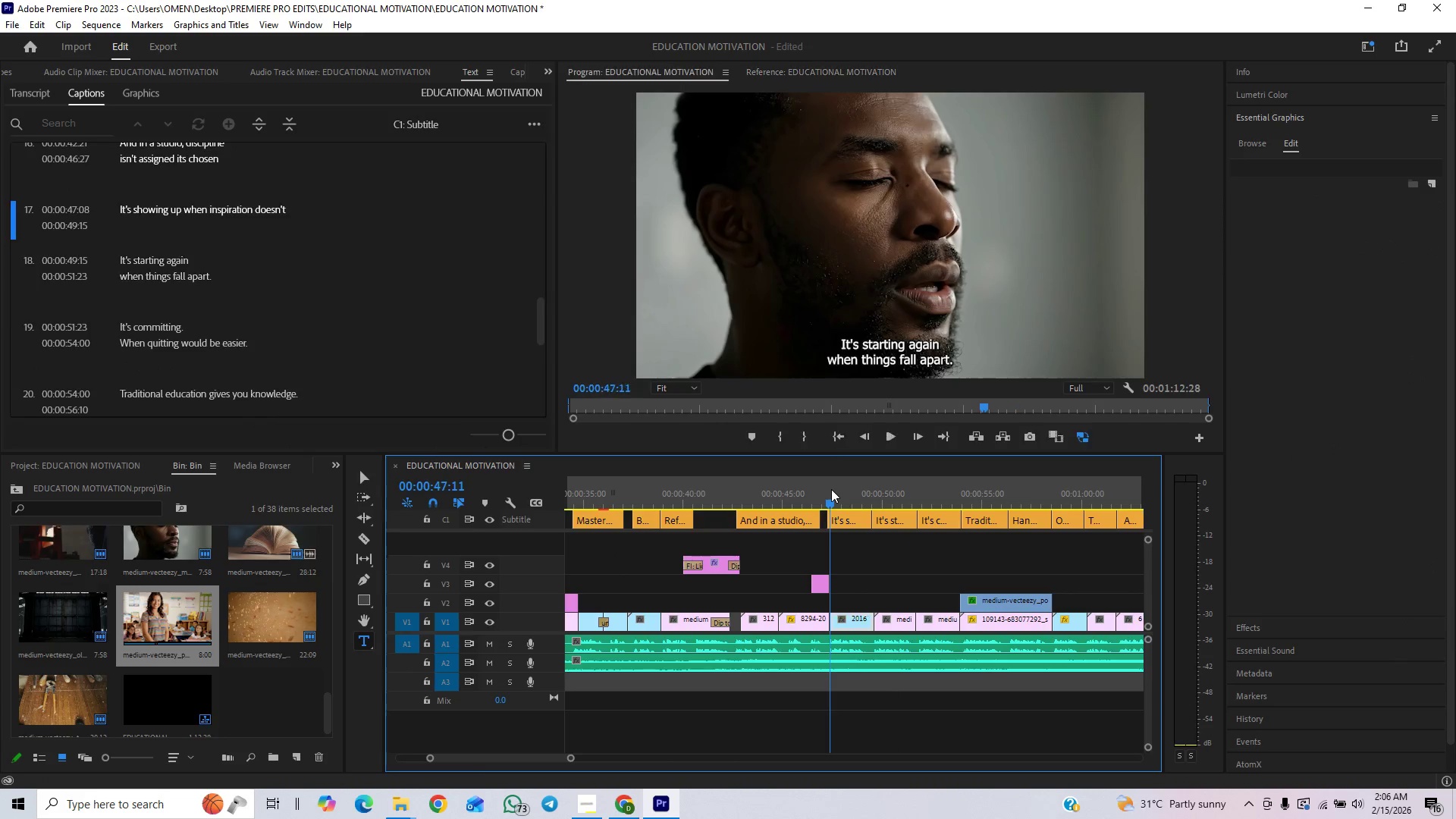 
key(Space)
 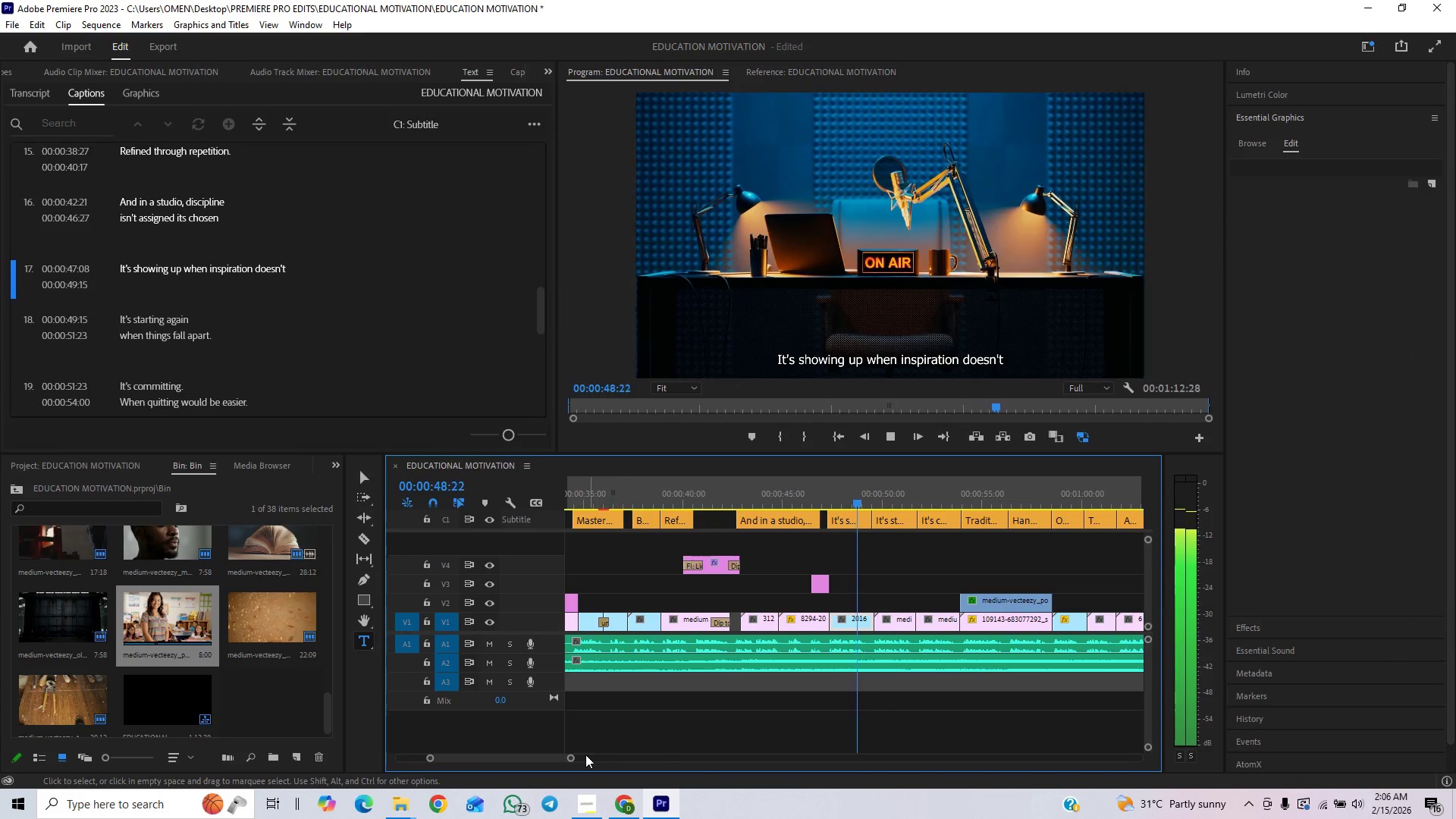 
left_click_drag(start_coordinate=[574, 758], to_coordinate=[588, 754])
 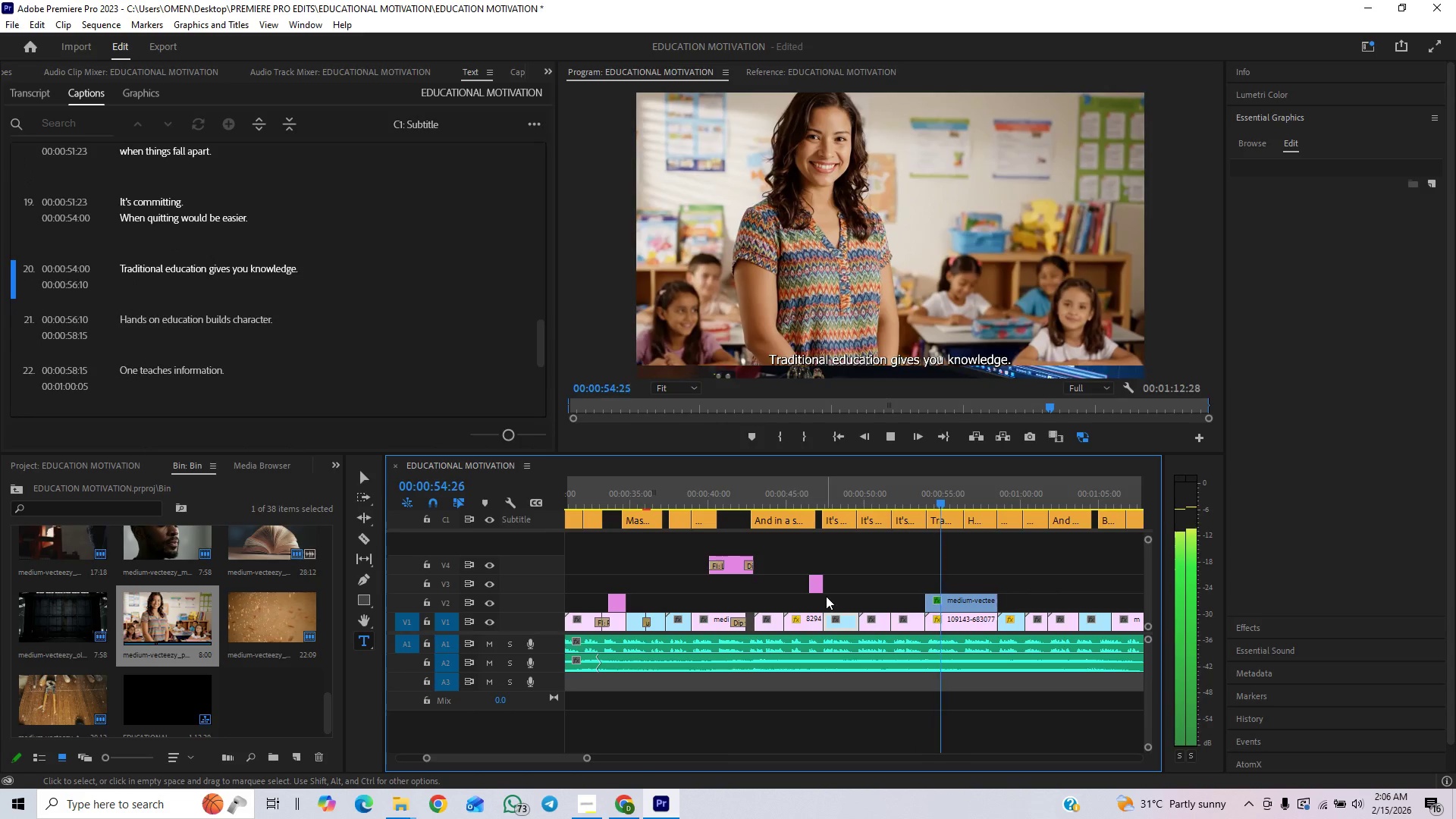 
wait(6.88)
 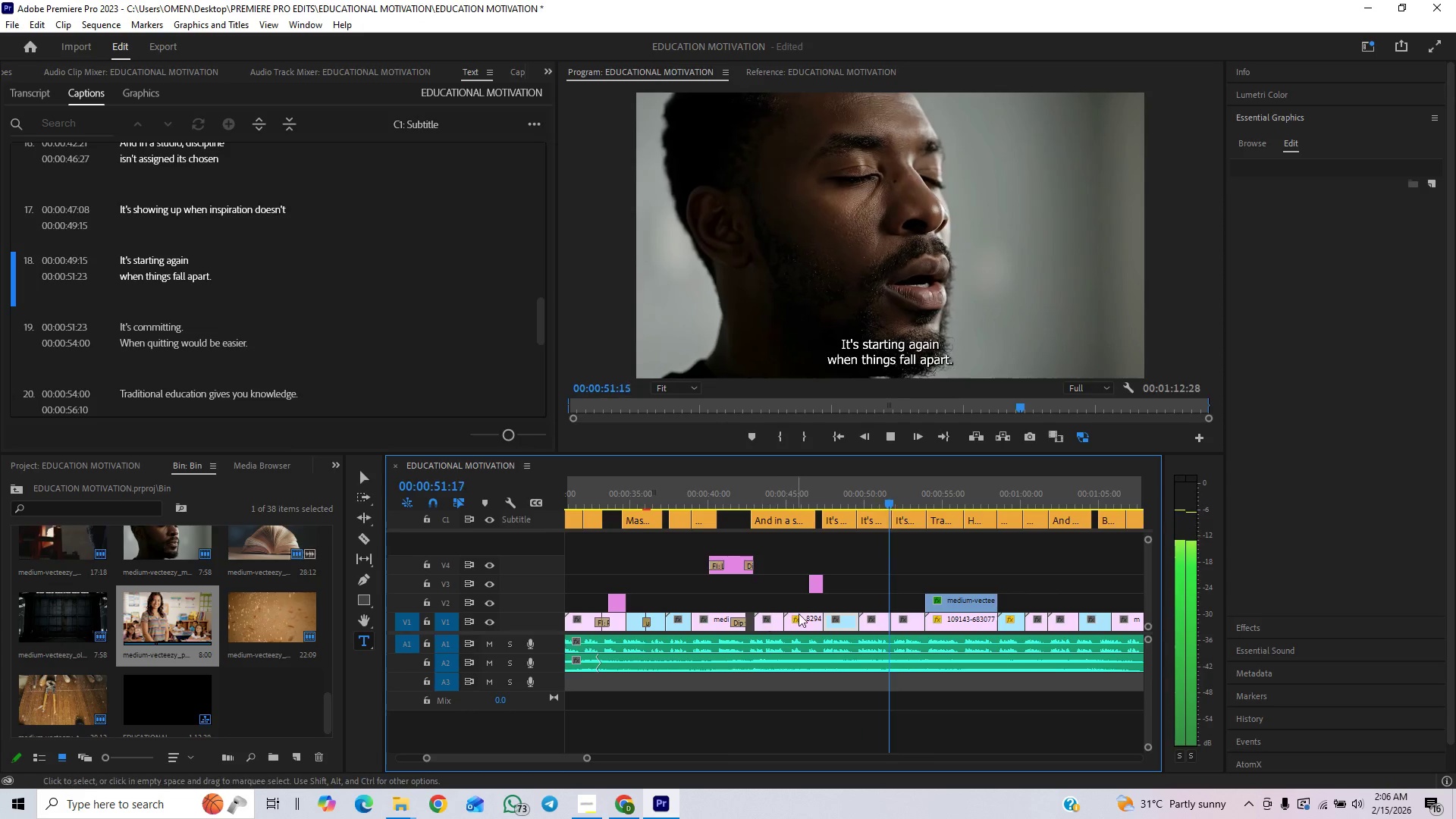 
left_click([915, 497])
 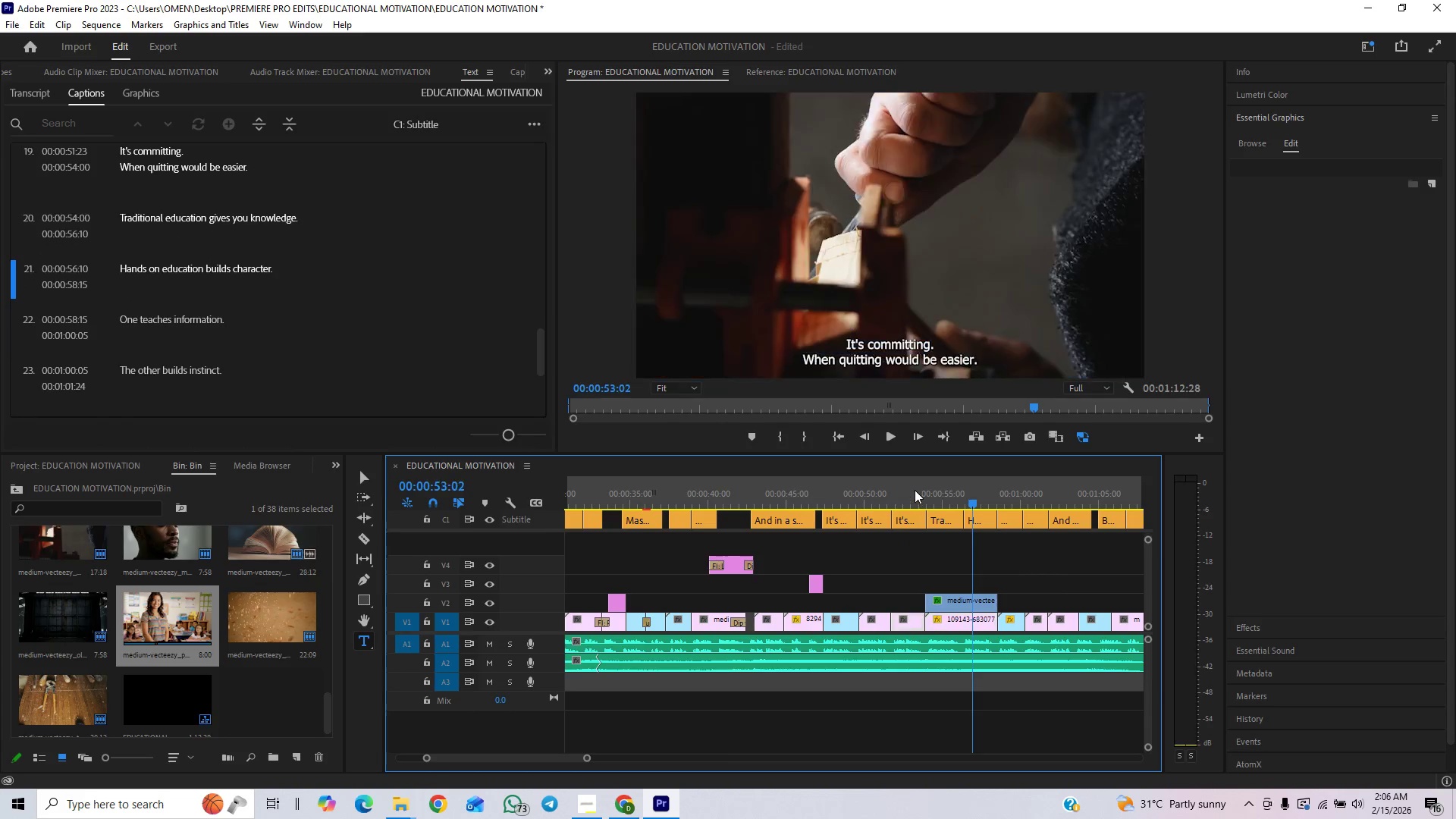 
key(Space)
 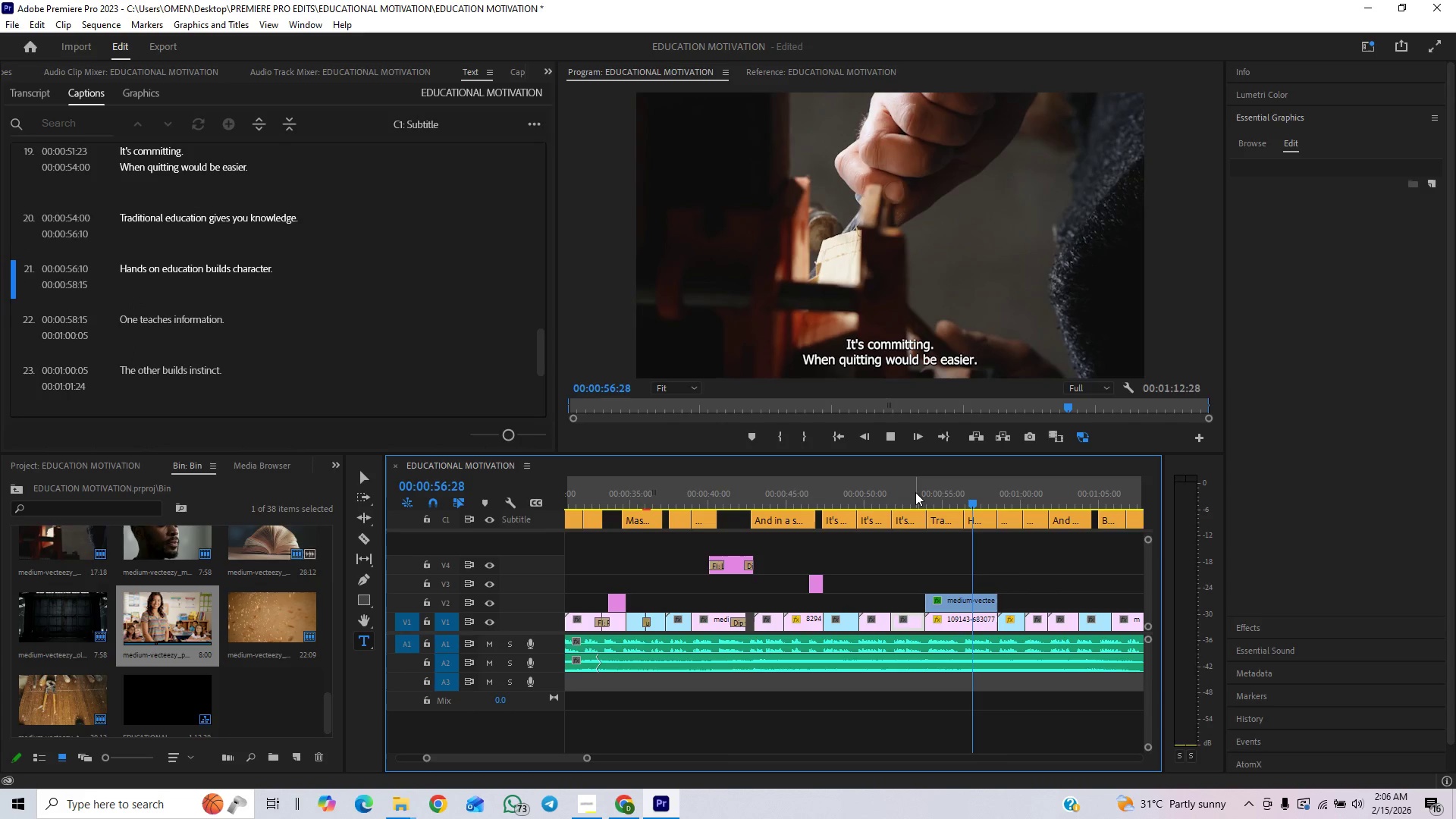 
left_click([910, 501])
 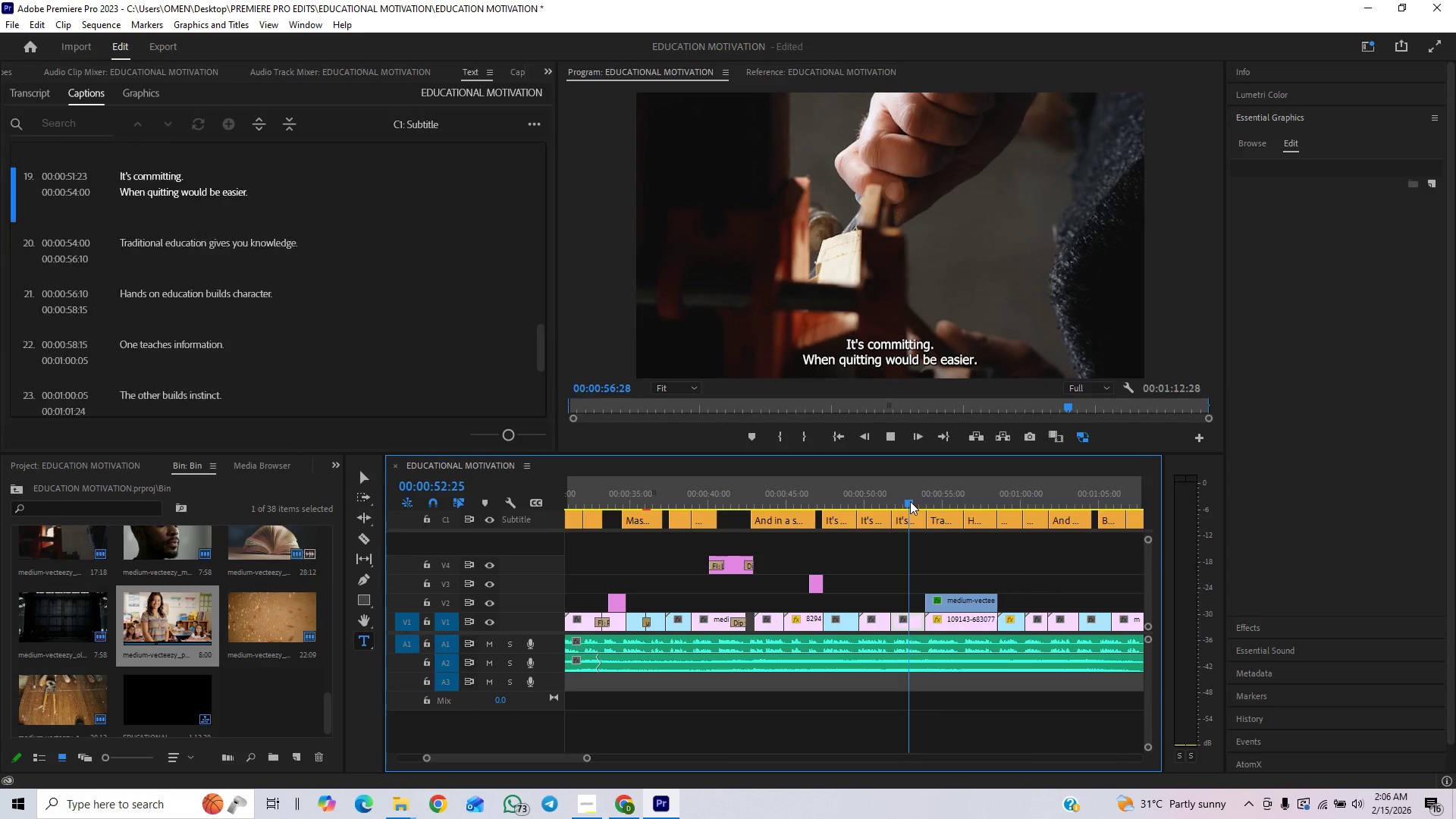 
key(Space)
 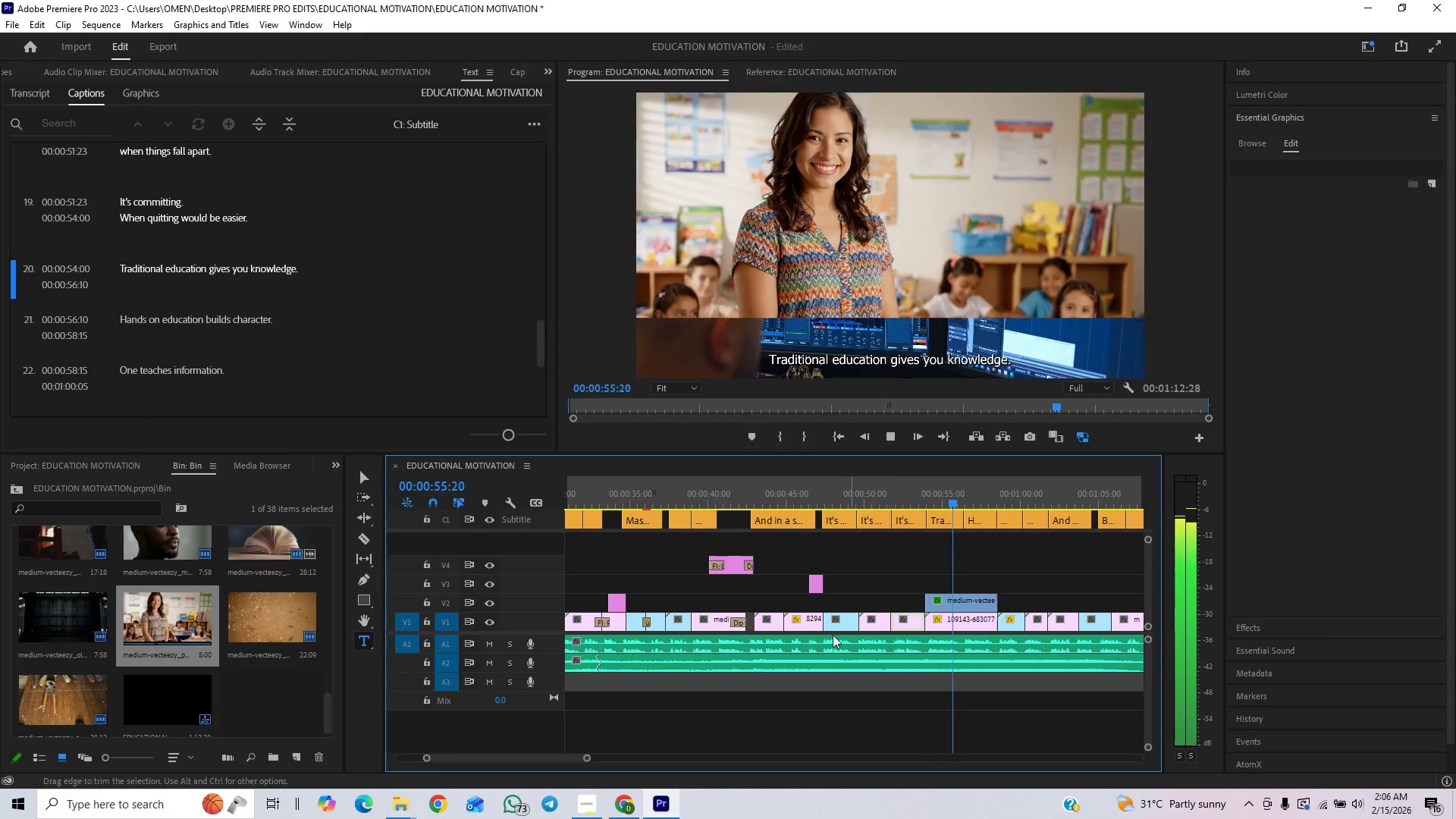 
wait(5.69)
 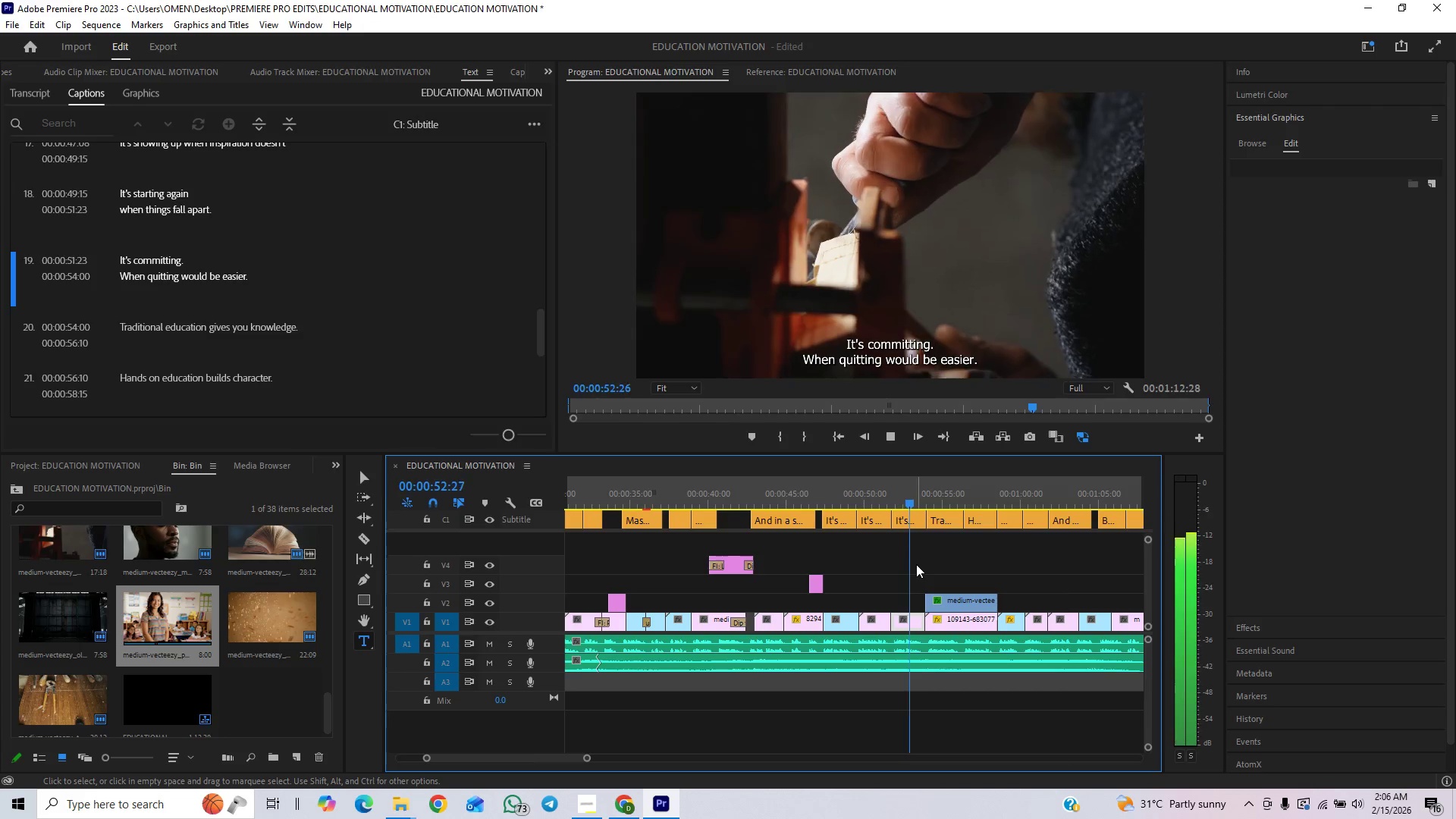 
left_click_drag(start_coordinate=[586, 760], to_coordinate=[617, 750])
 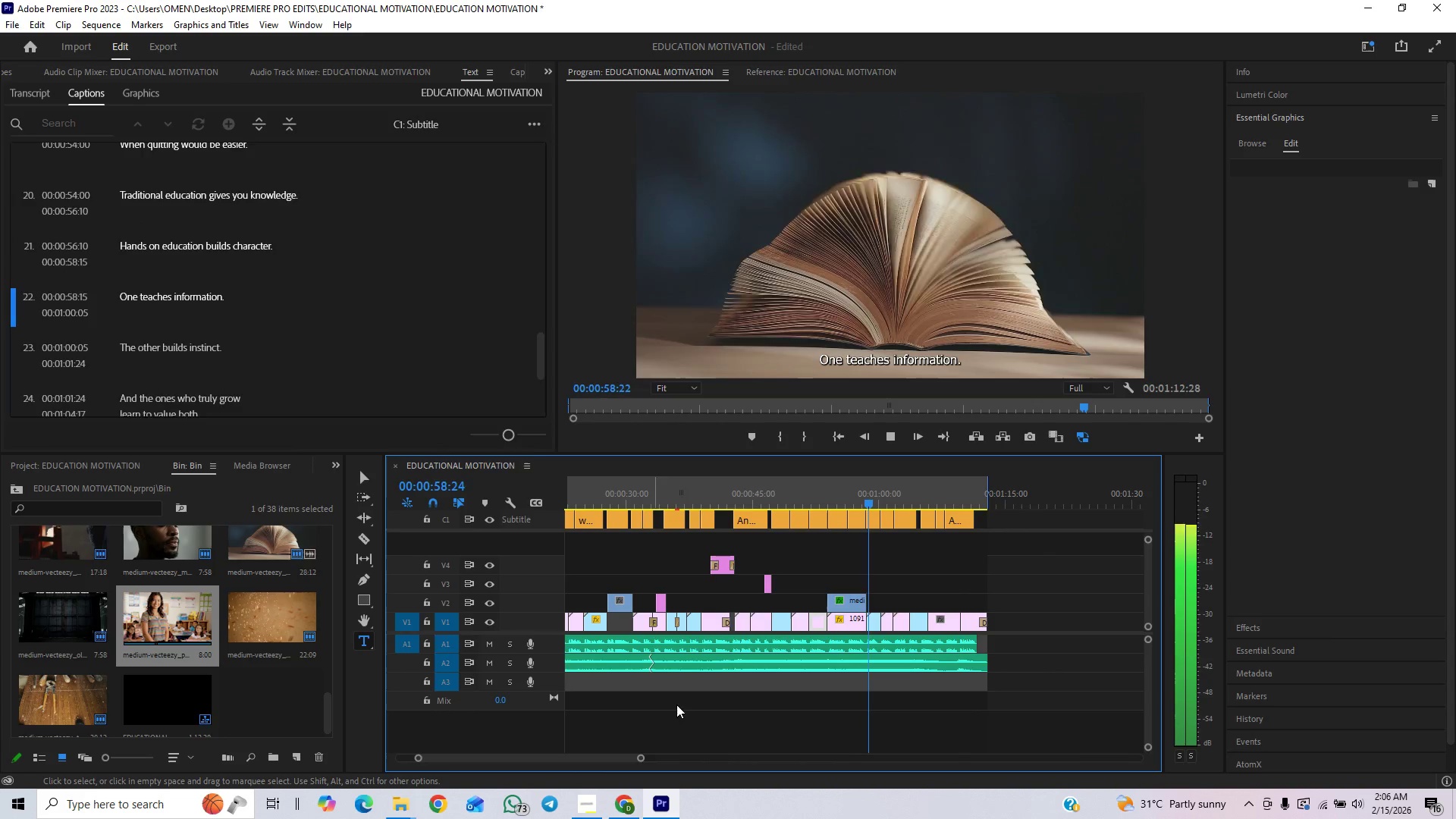 
mouse_move([735, 616])
 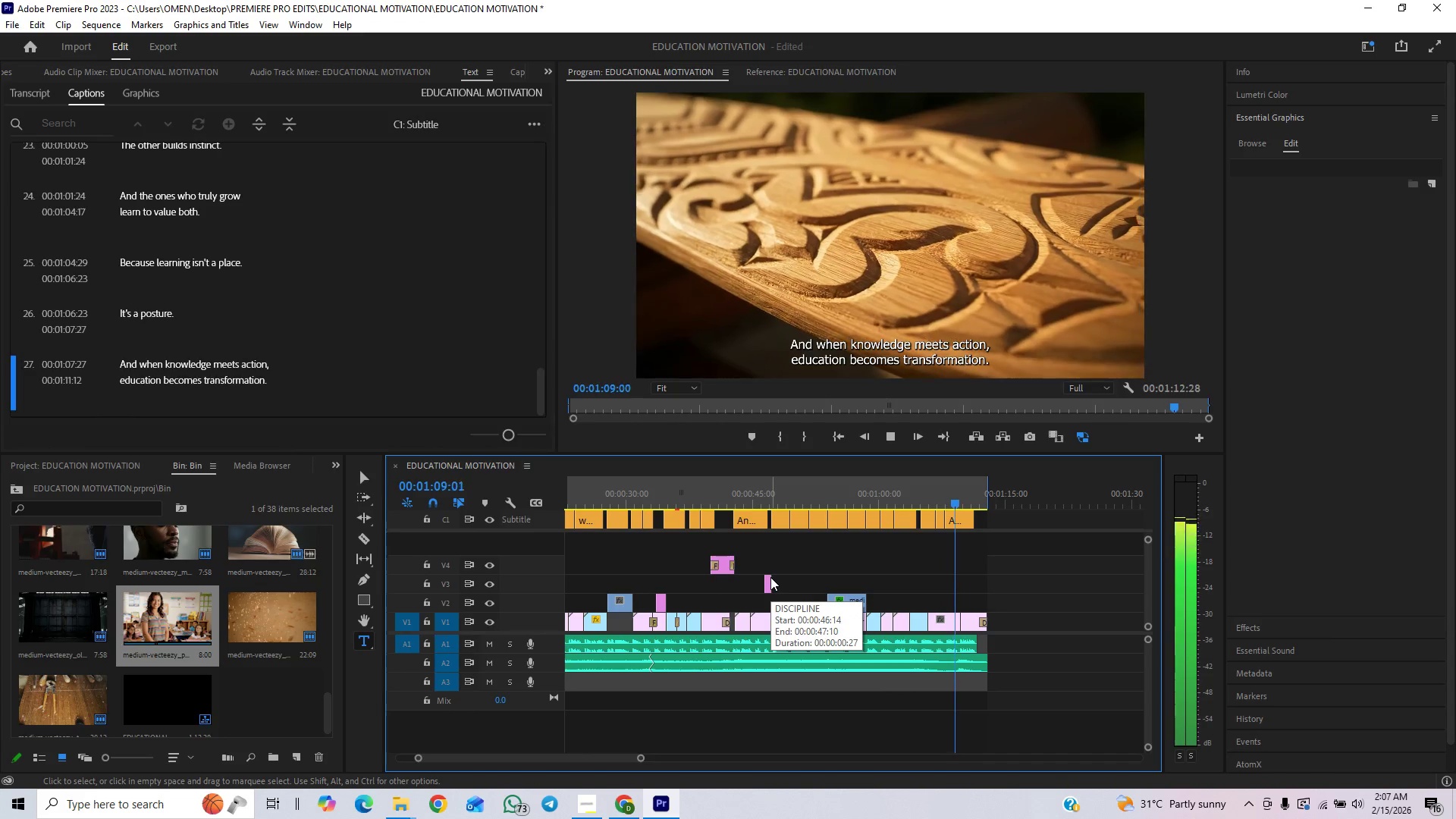 
wait(8.12)
 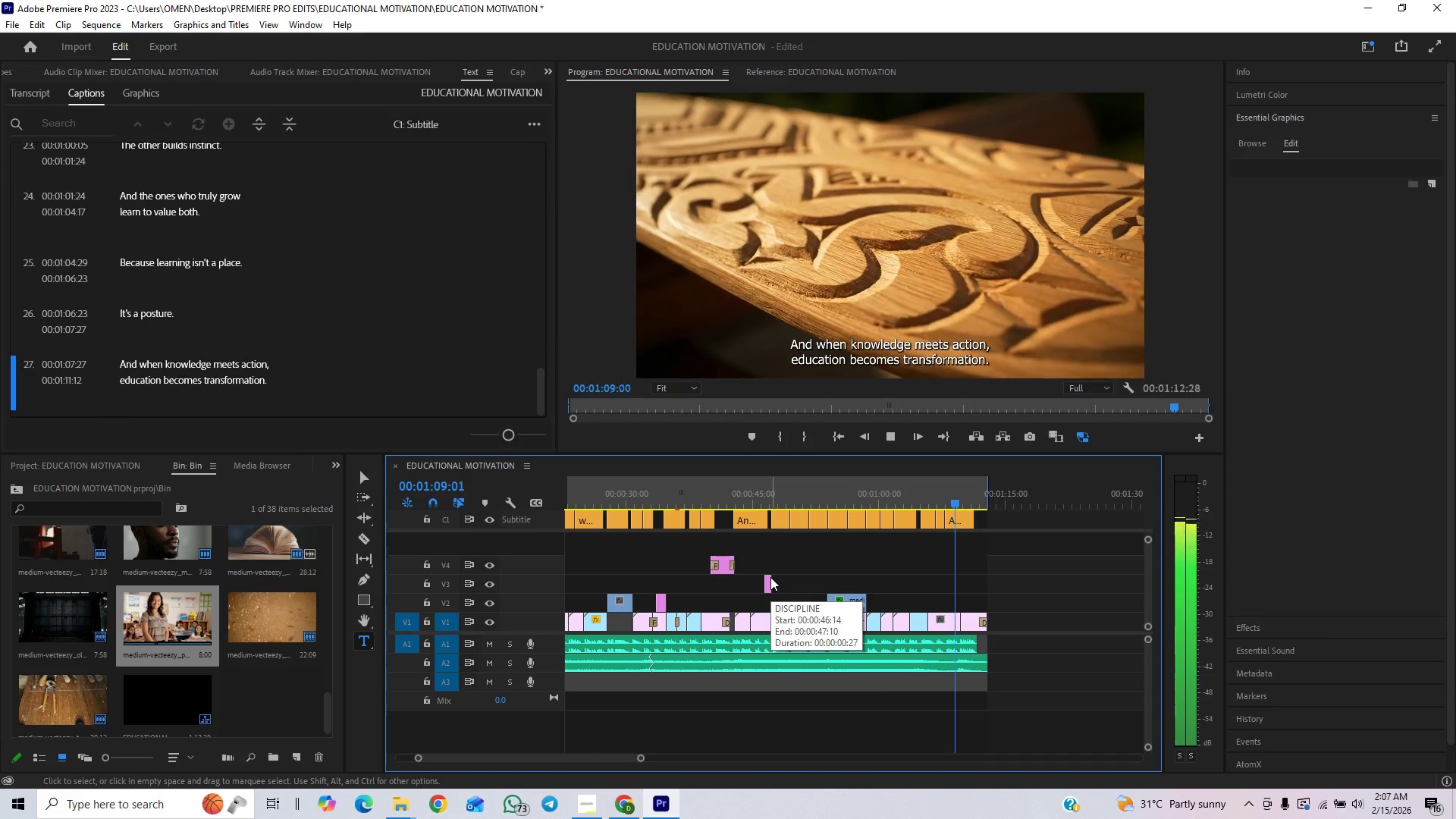 
hold_key(key=ControlLeft, duration=0.48)
 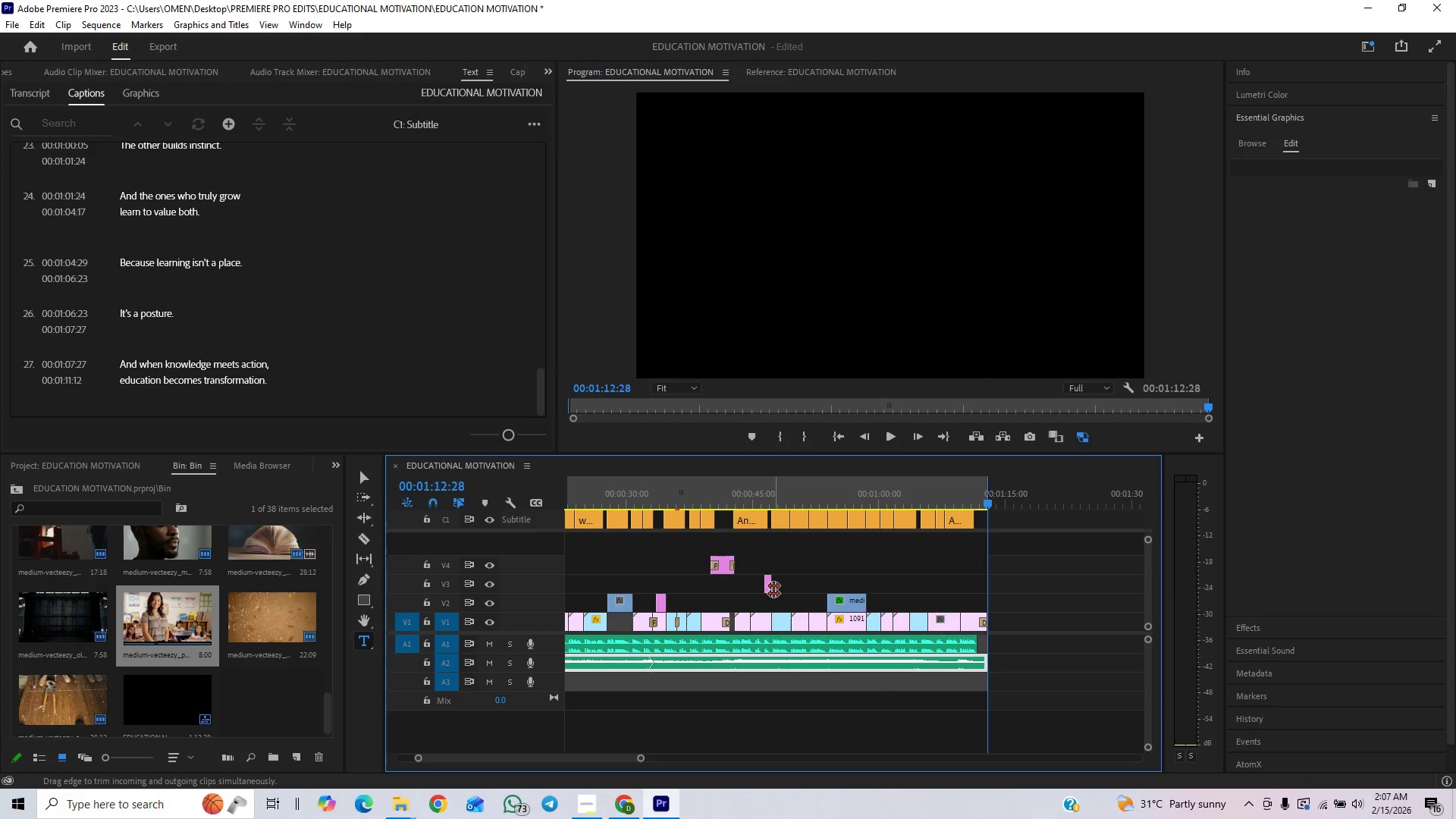 
key(Control+S)
 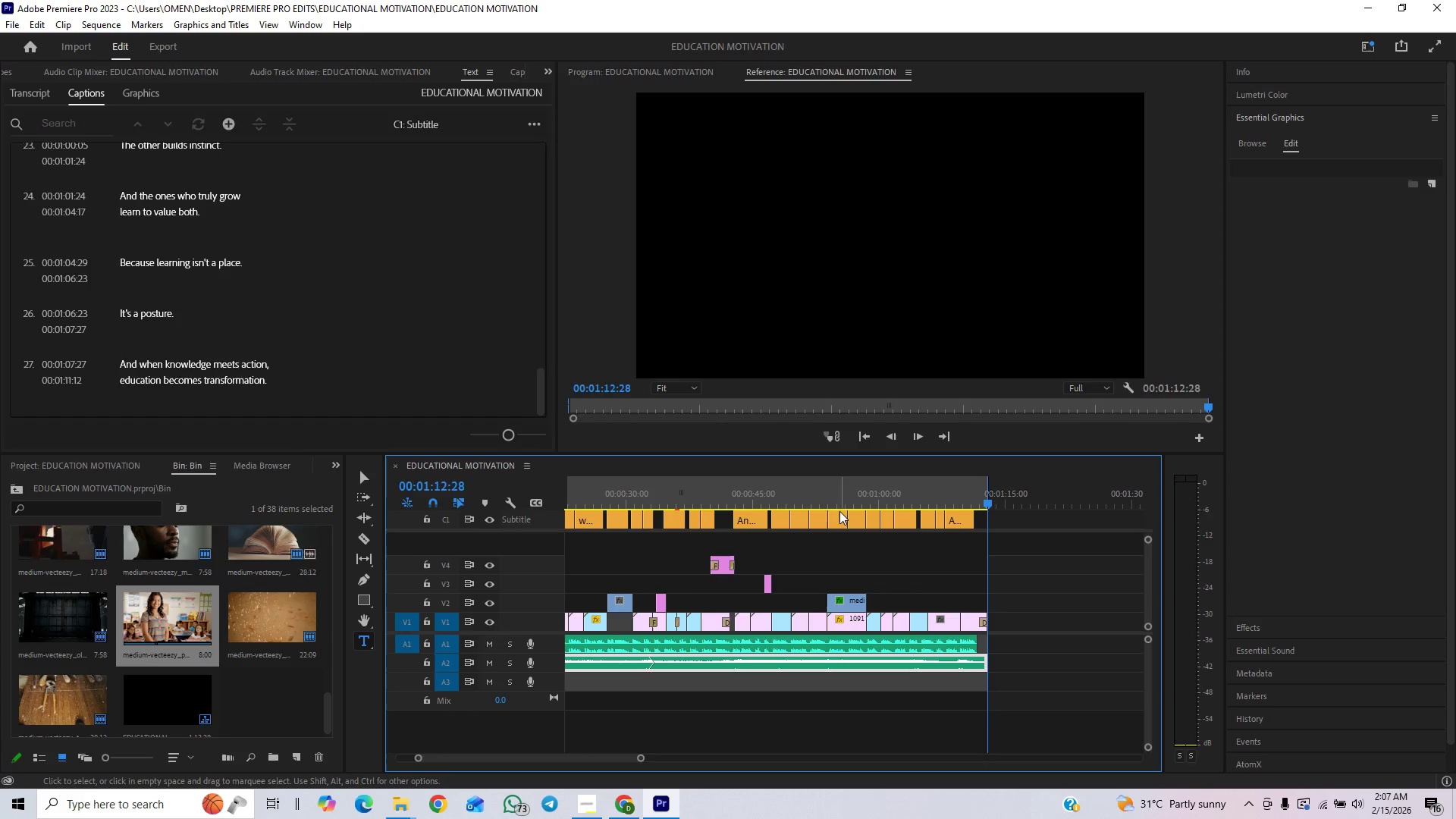 
left_click_drag(start_coordinate=[817, 504], to_coordinate=[811, 504])
 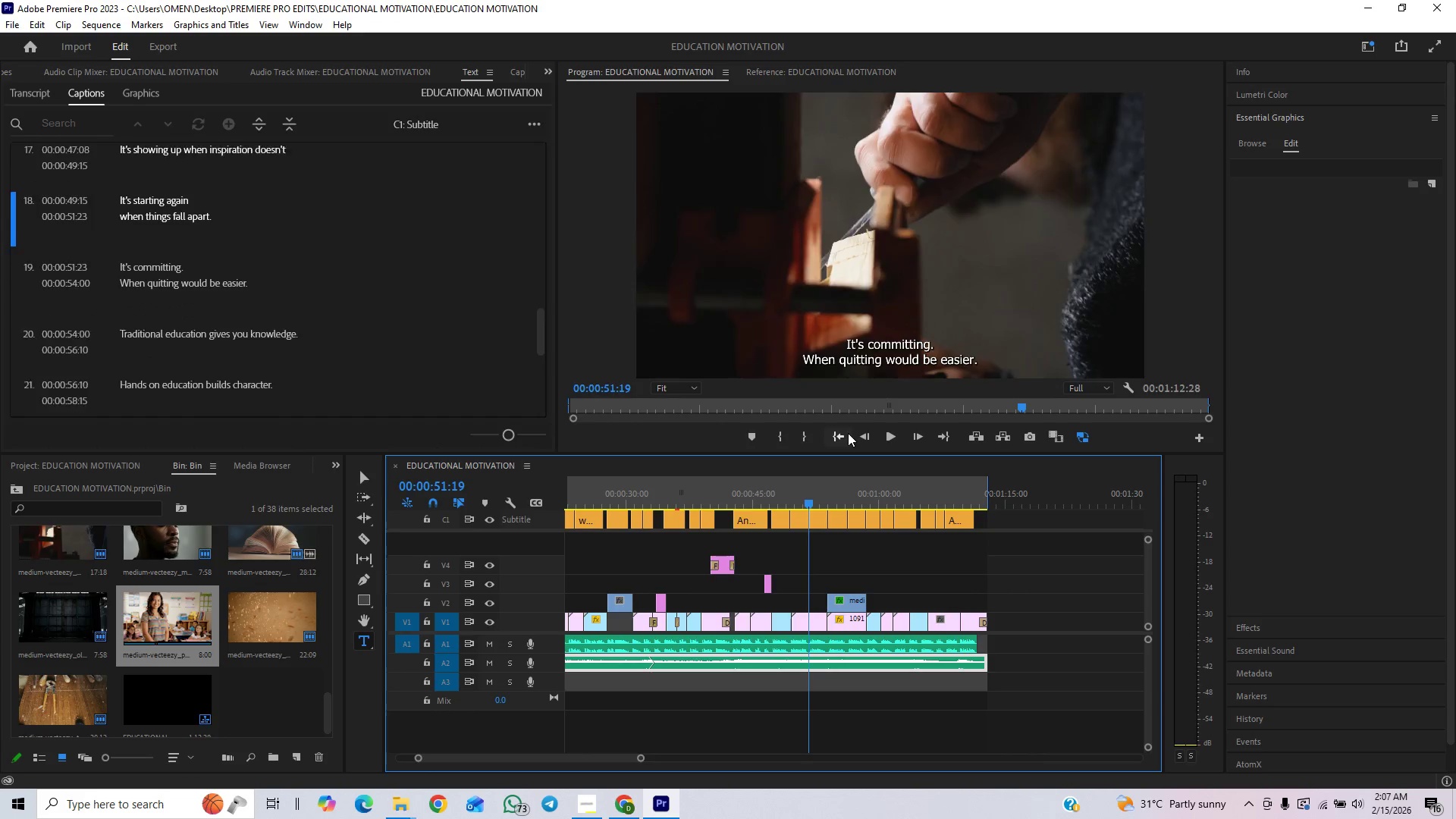 
left_click([848, 431])
 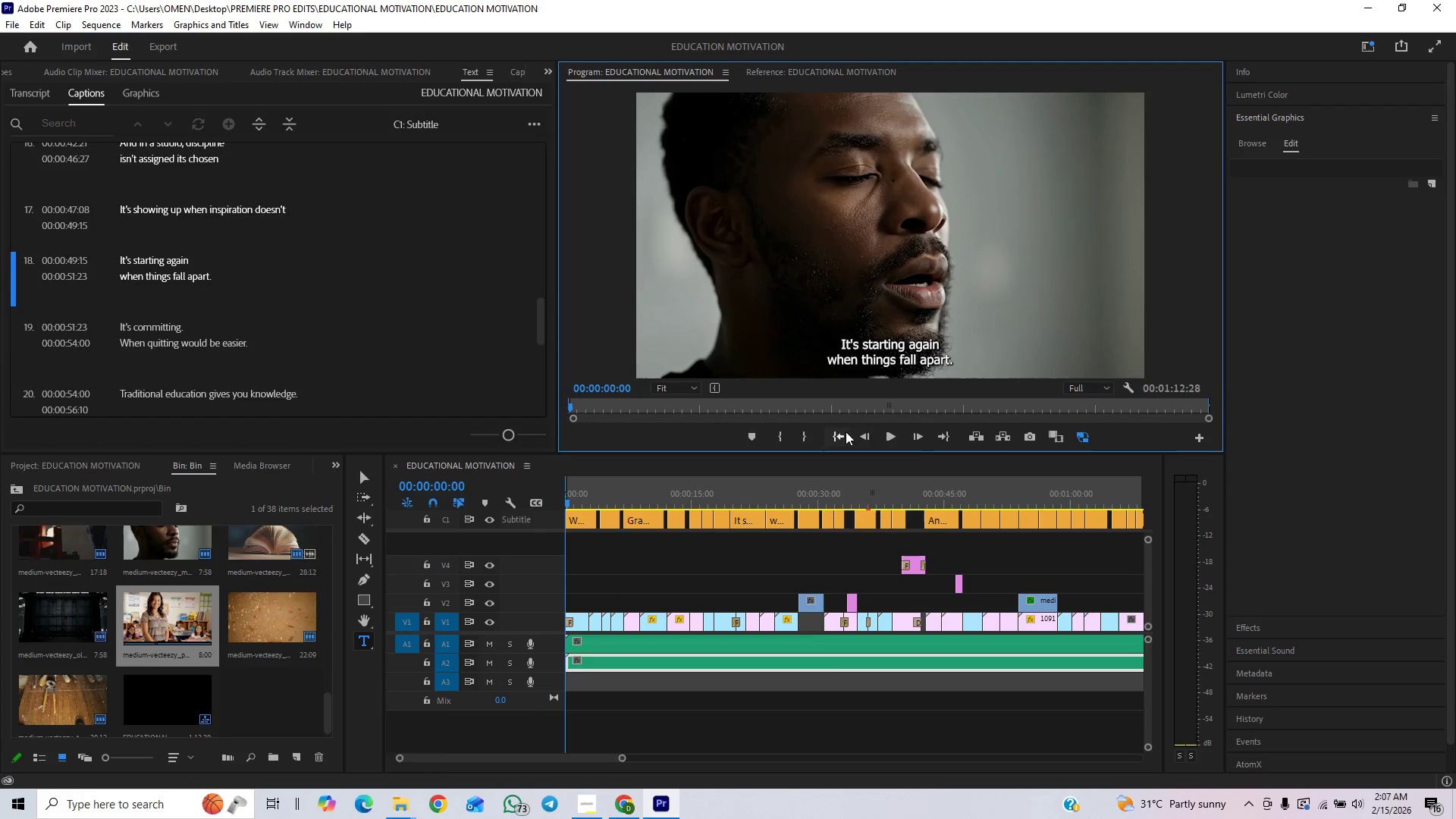 
key(Control+Backquote)
 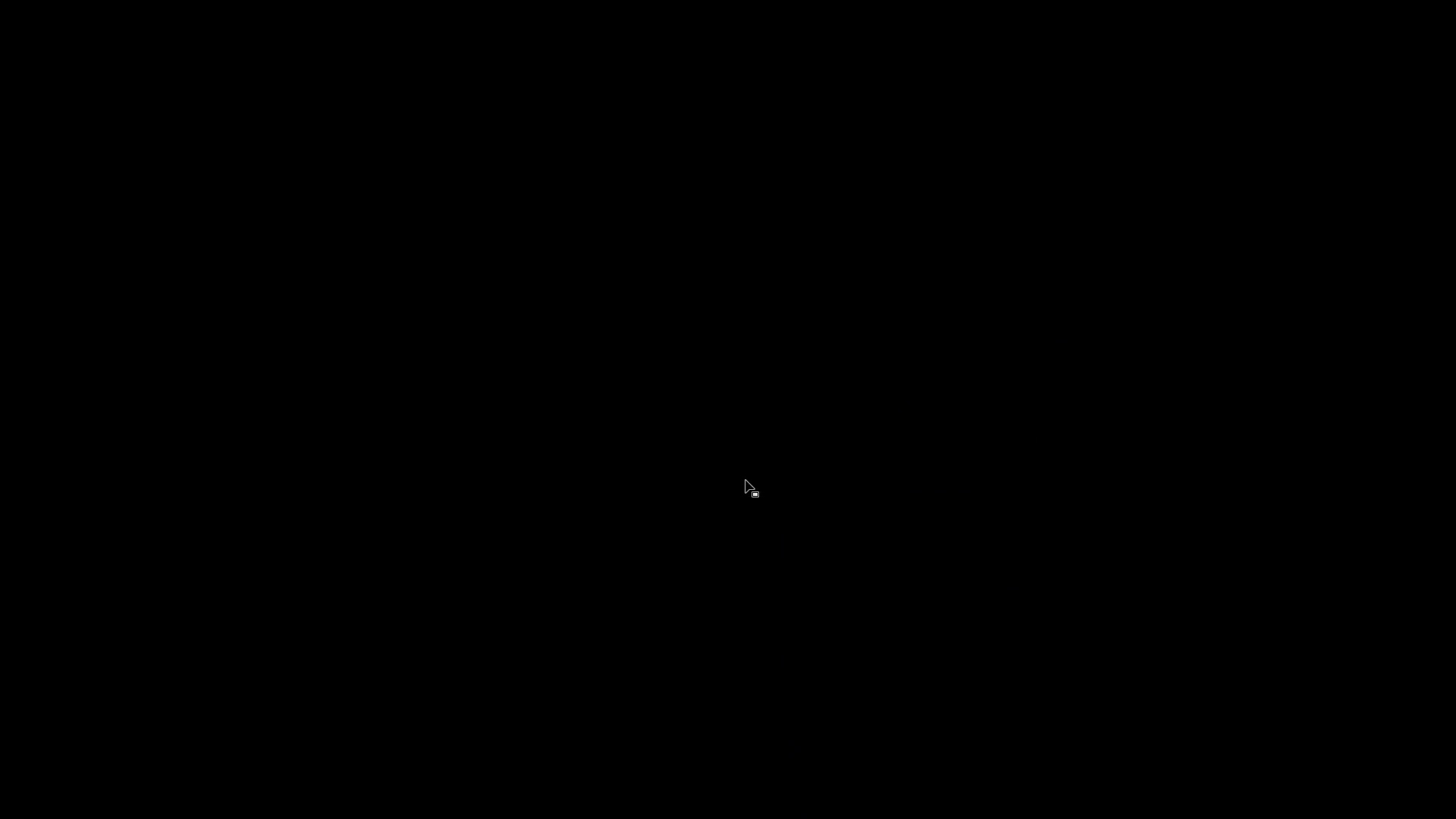 
key(Space)
 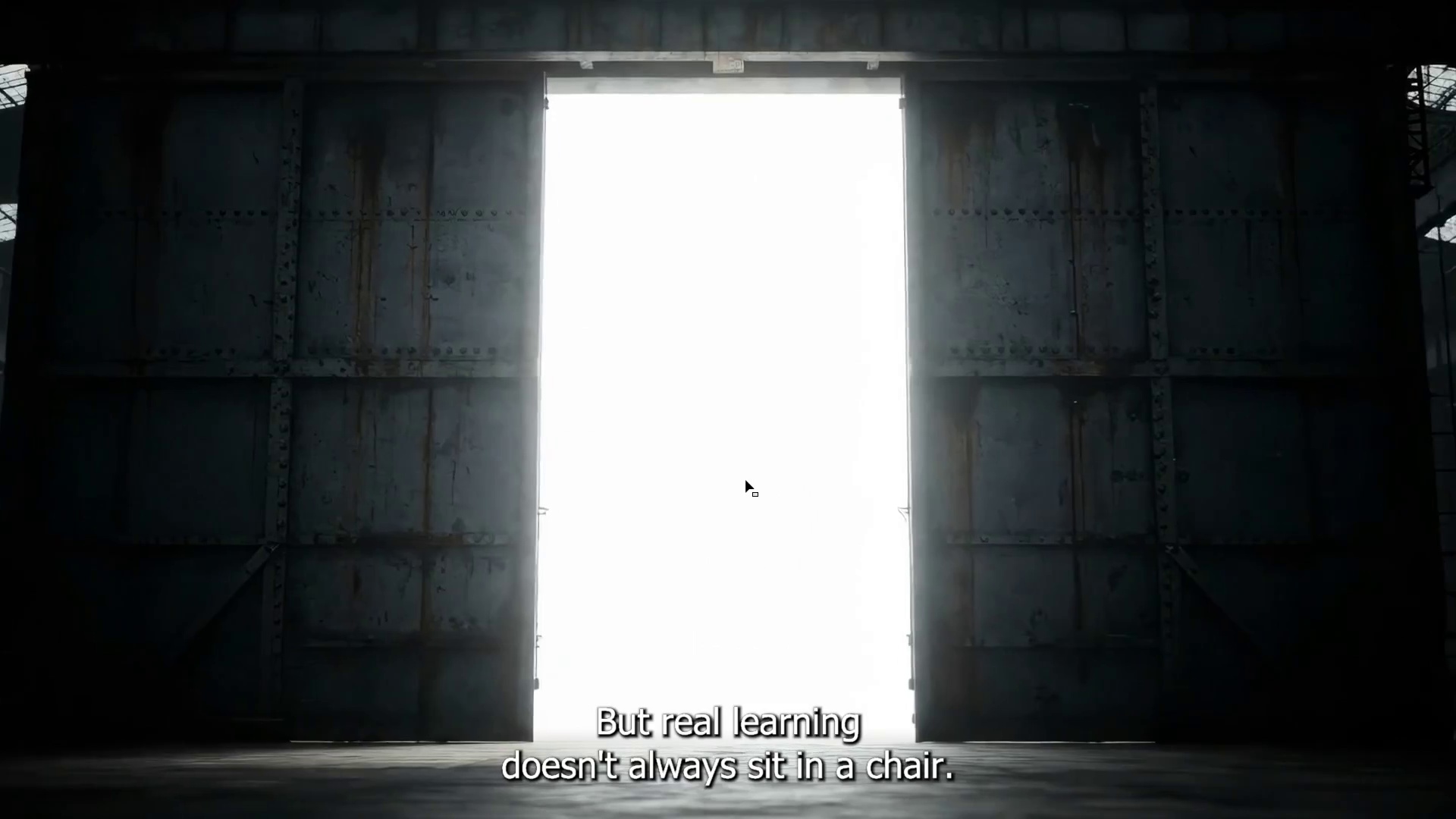 
wait(19.2)
 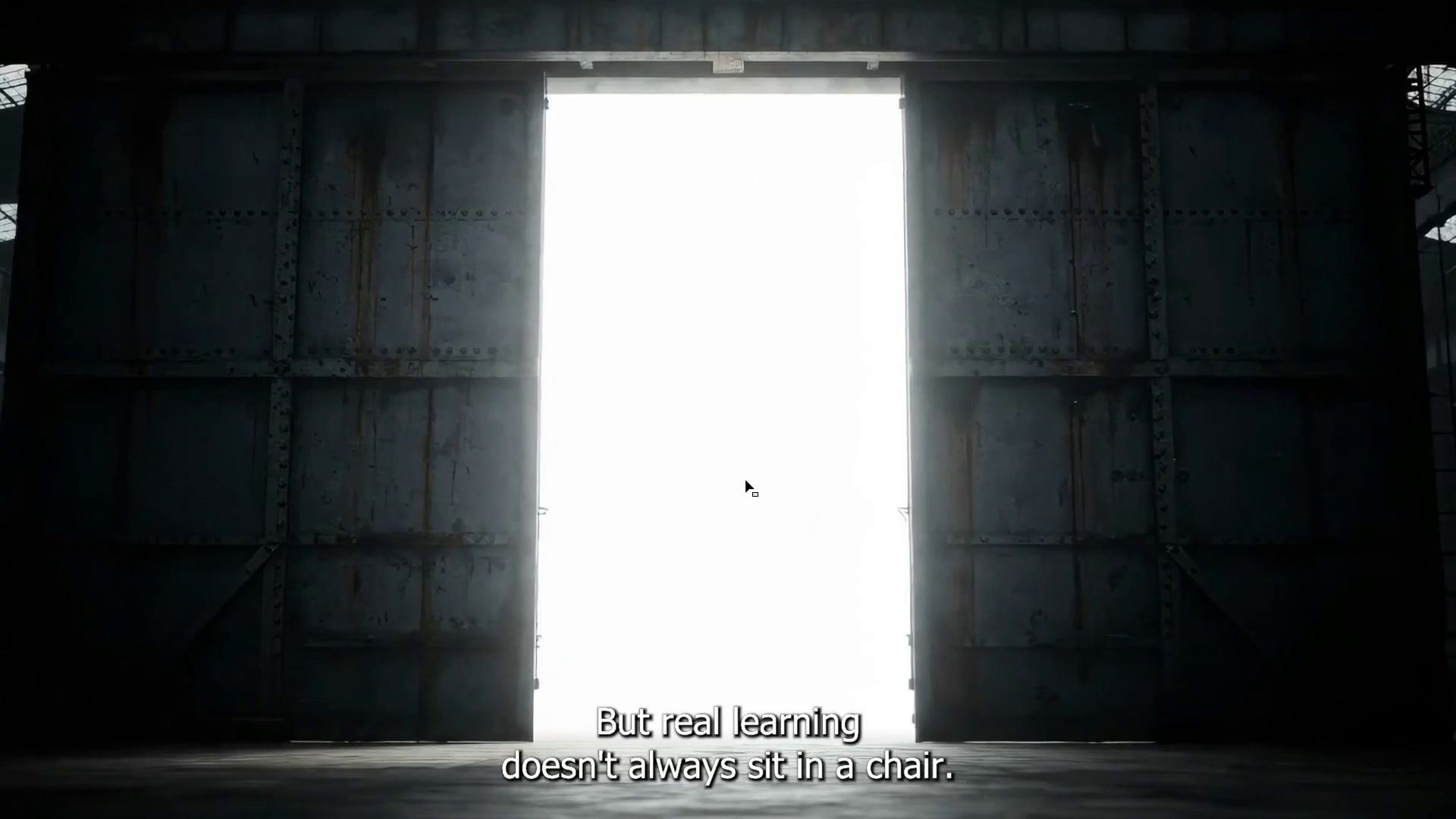 
key(Space)
 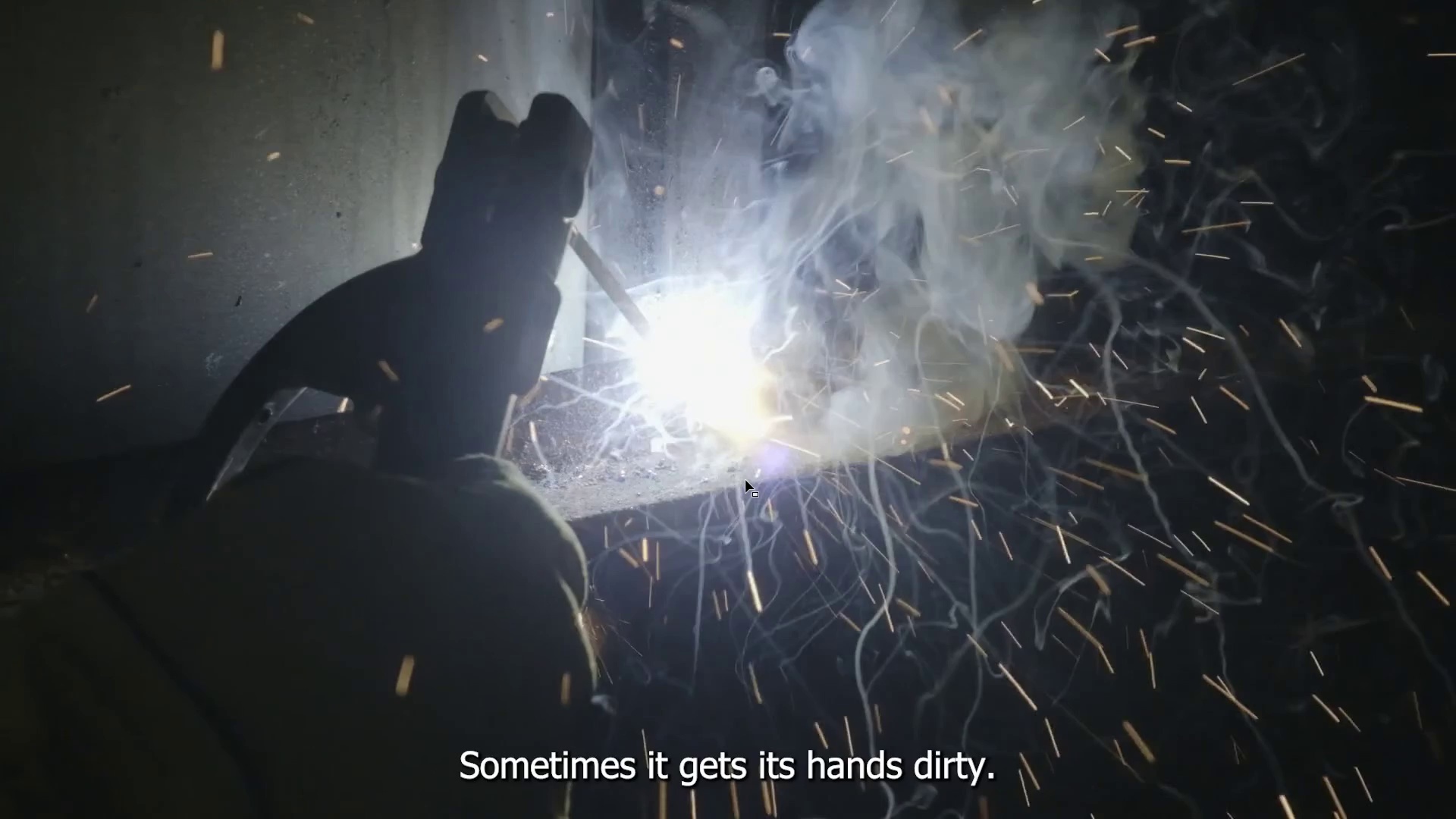 
key(Control+Backquote)
 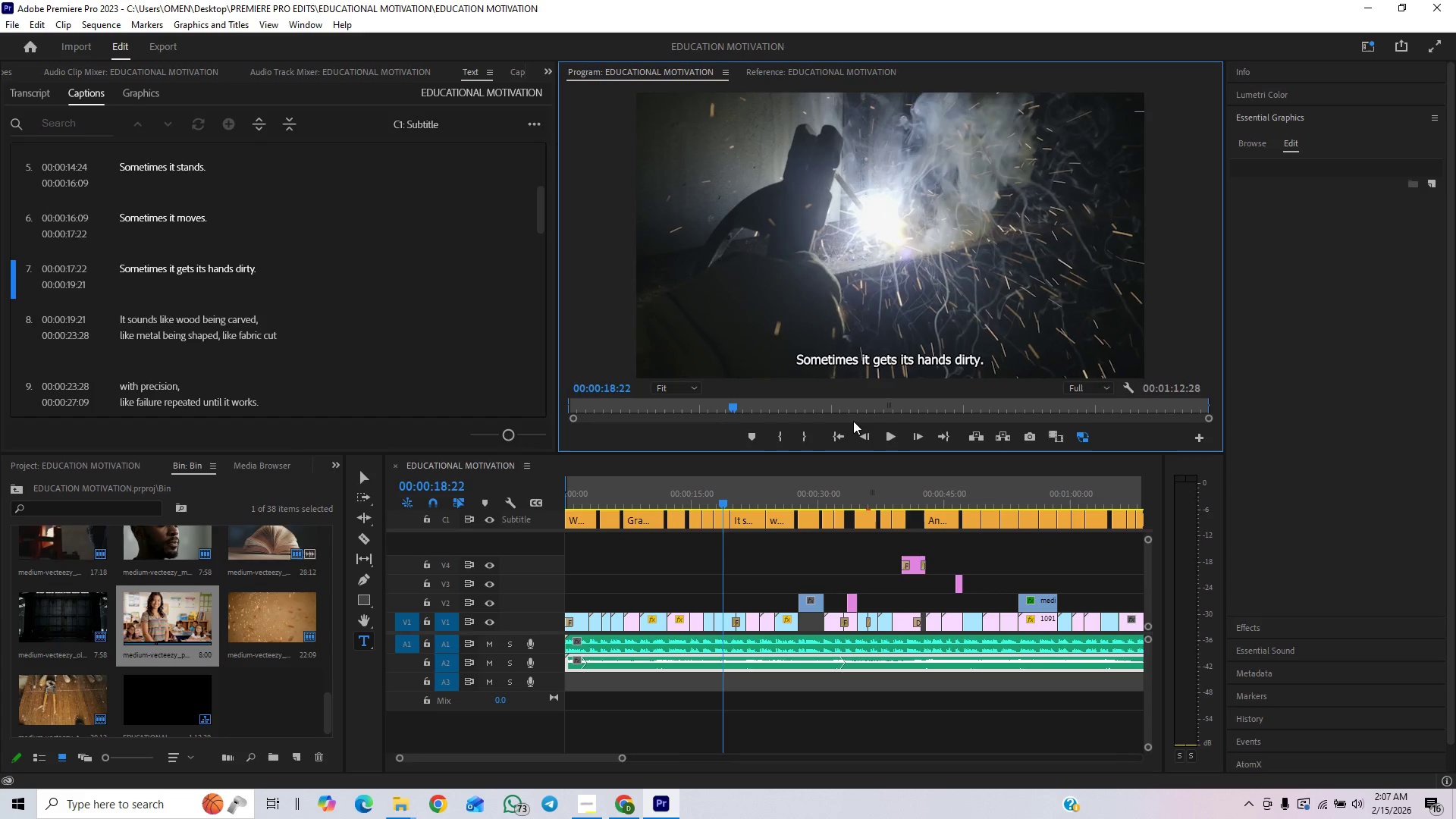 
left_click([844, 435])
 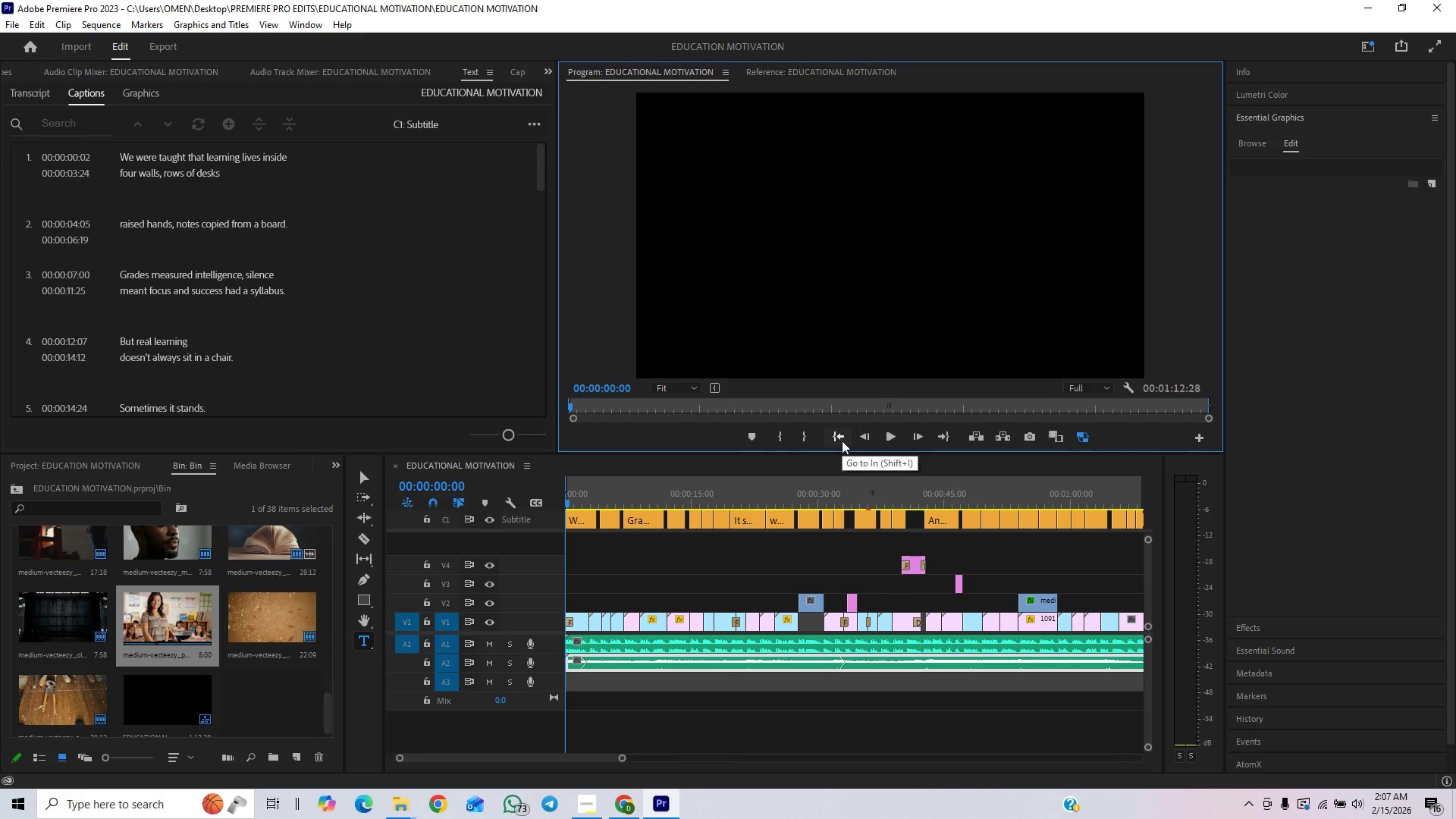 
key(Control+Backquote)
 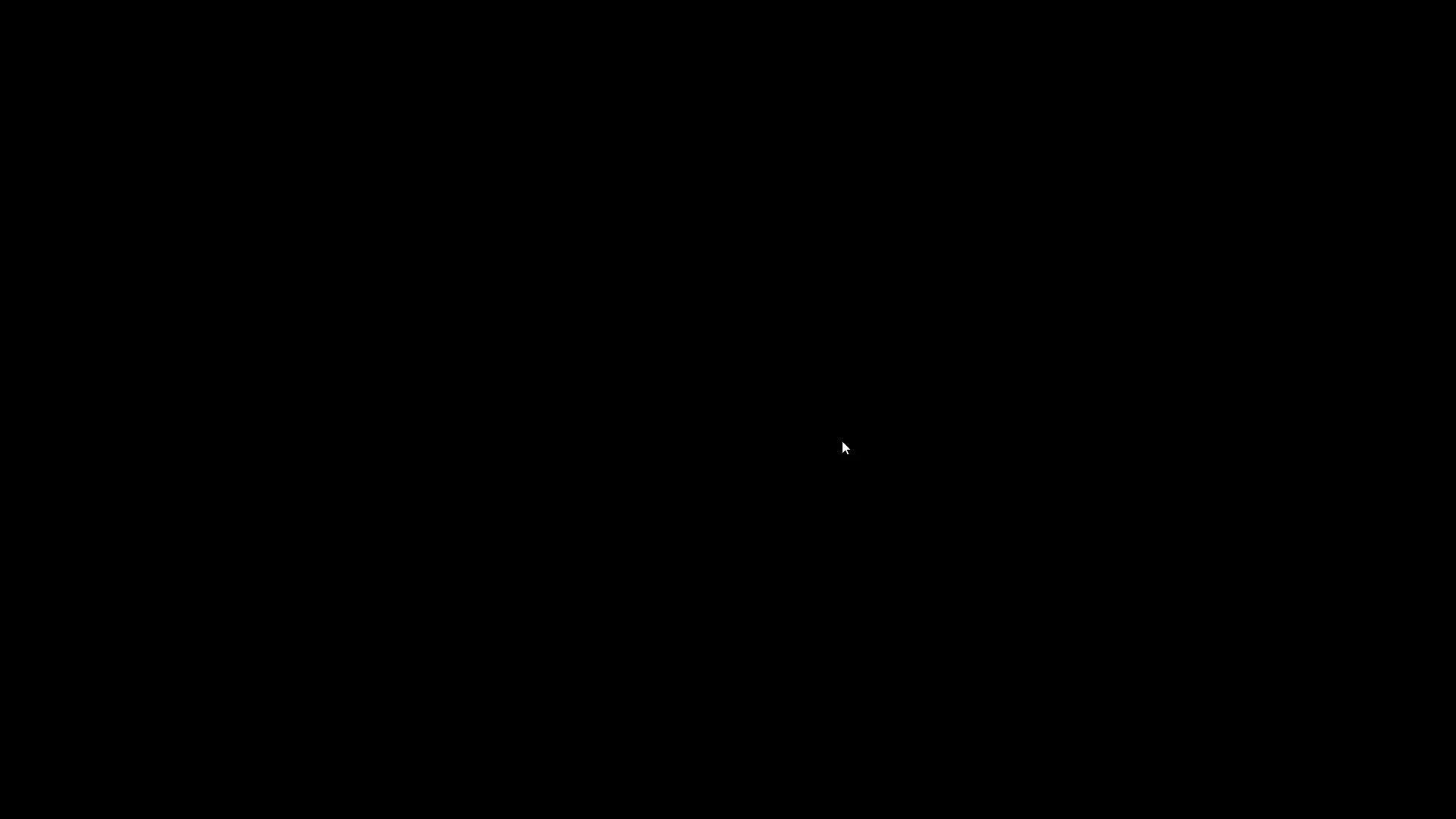 
key(Space)
 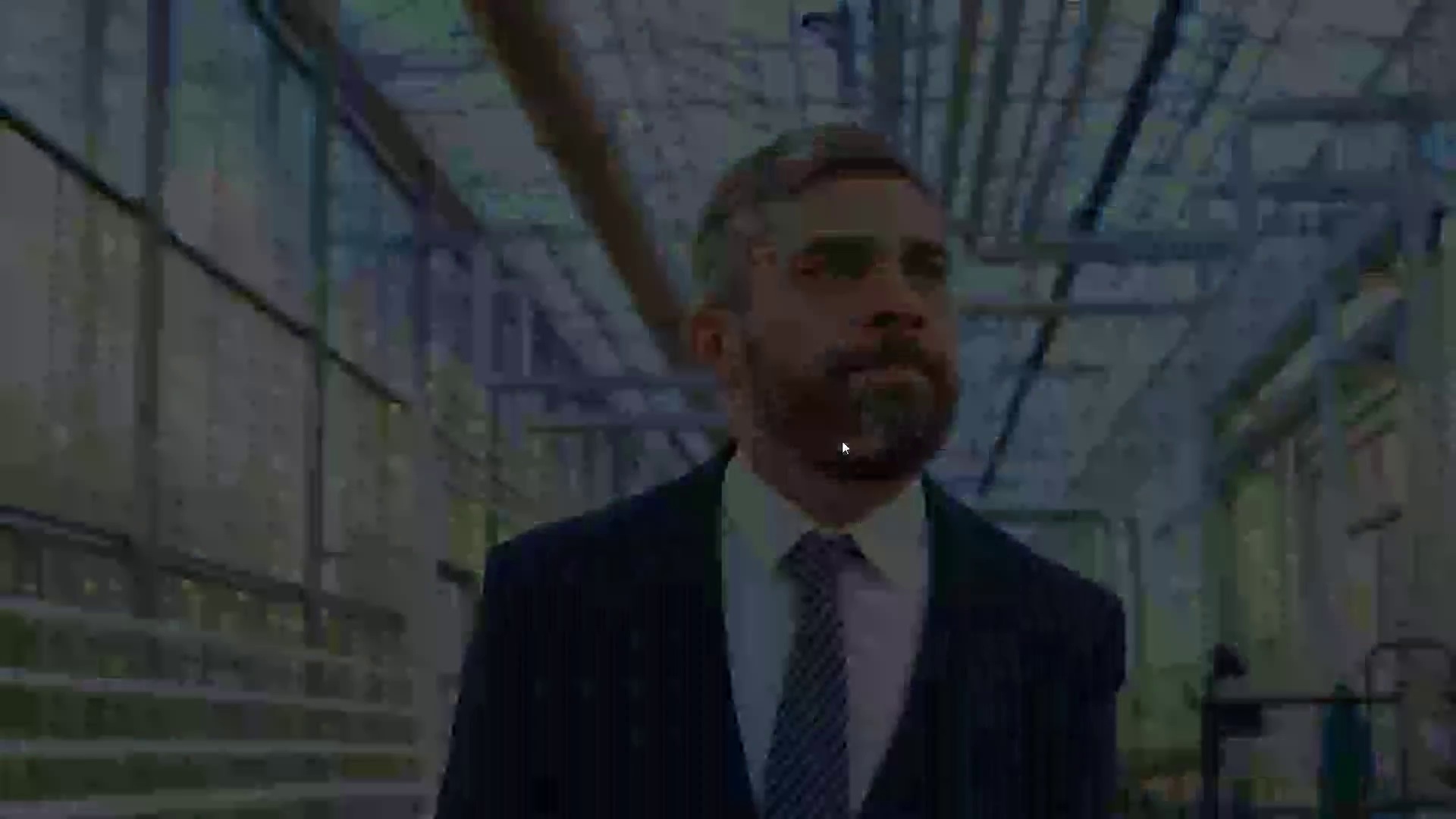 
wait(77.58)
 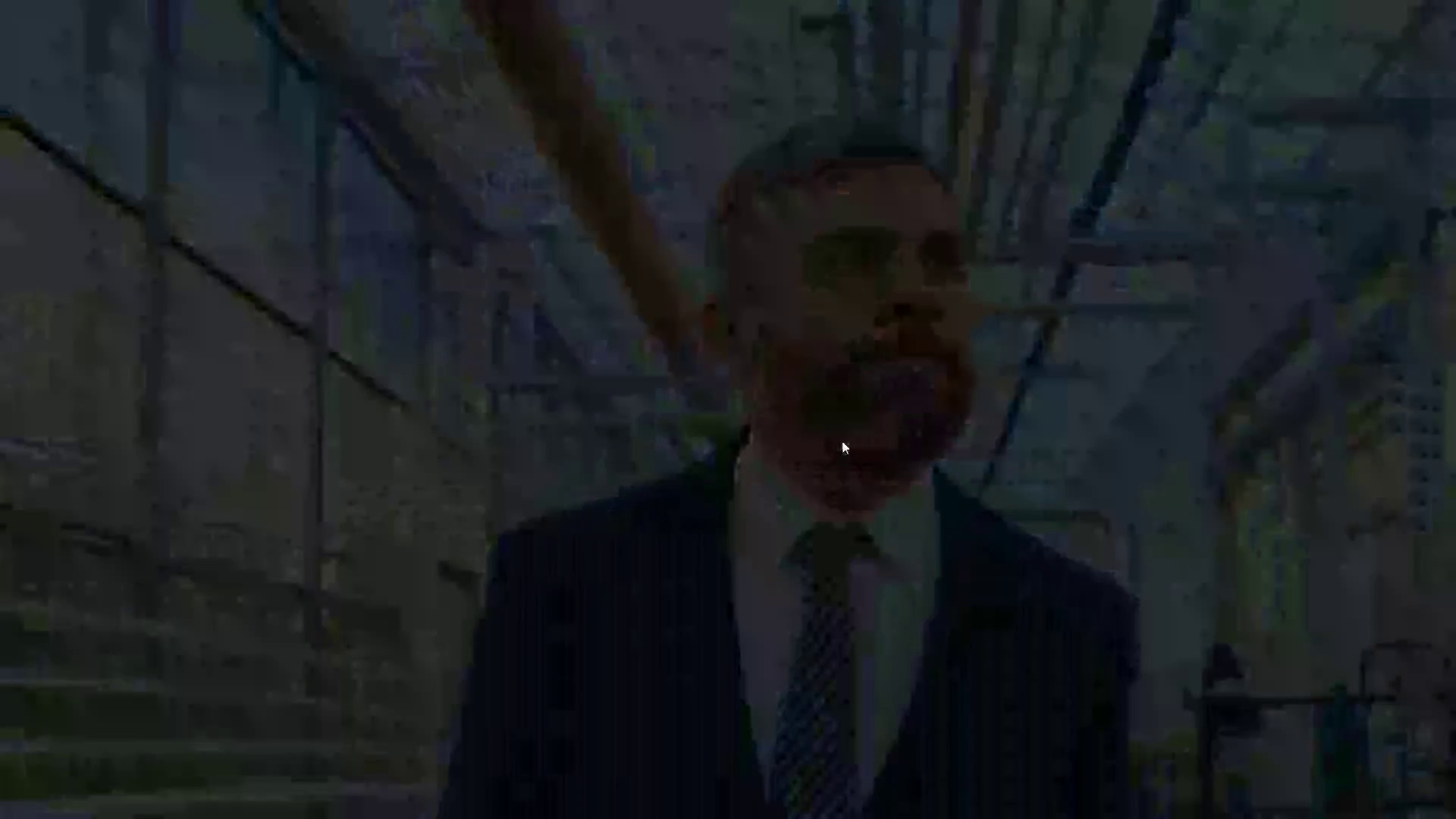 
key(Control+Backquote)
 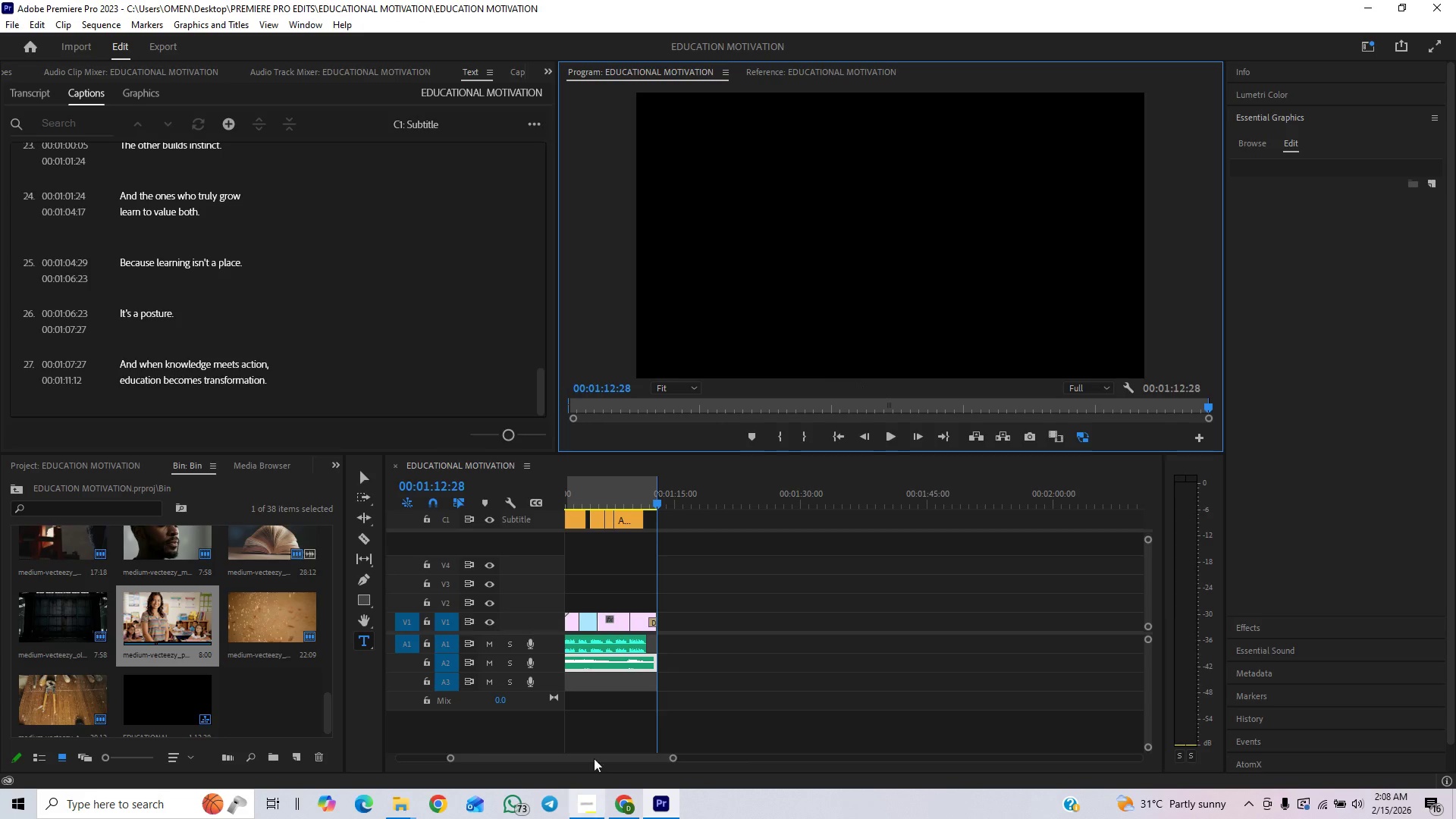 
left_click_drag(start_coordinate=[613, 499], to_coordinate=[625, 495])
 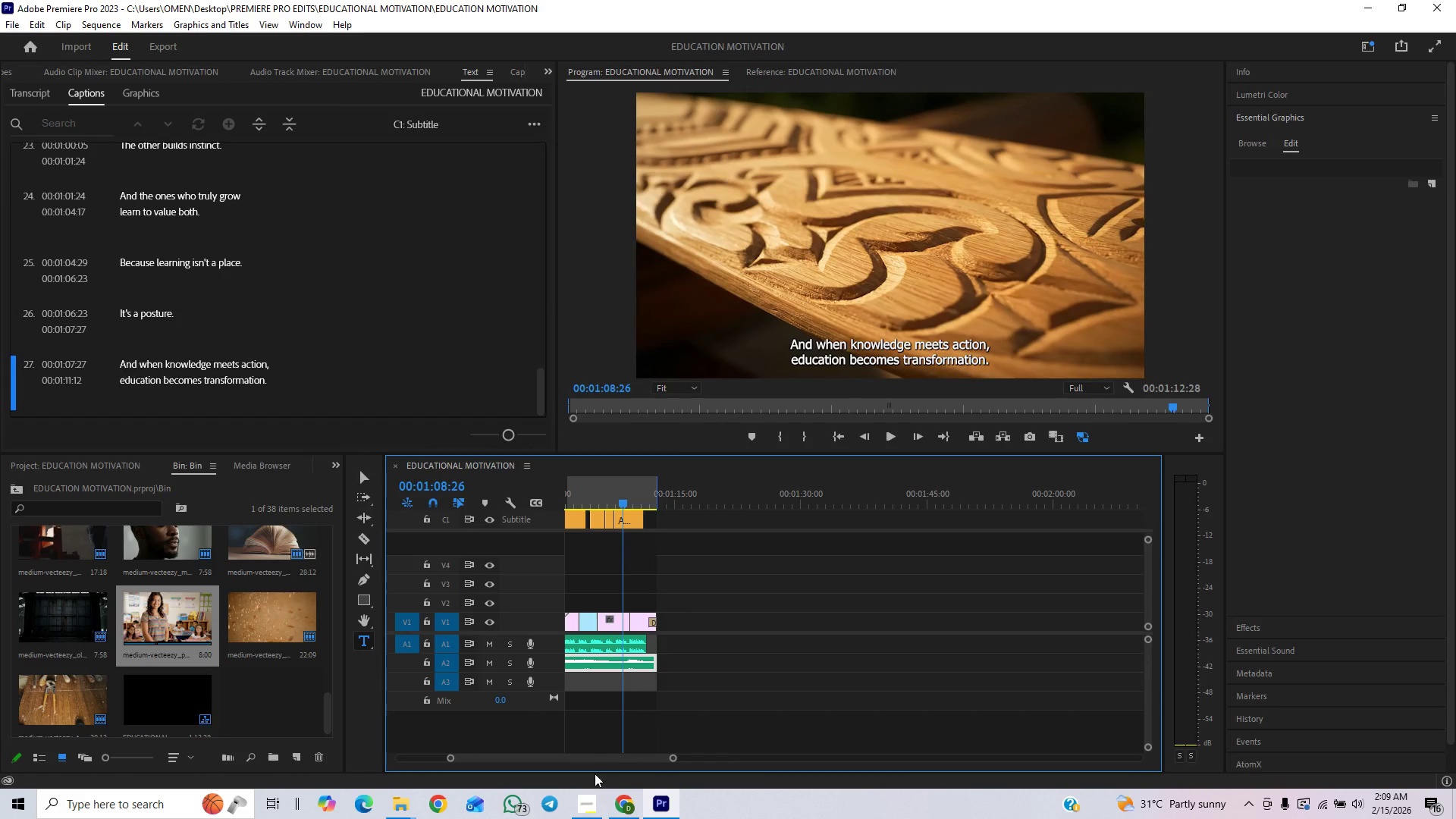 
left_click([587, 795])